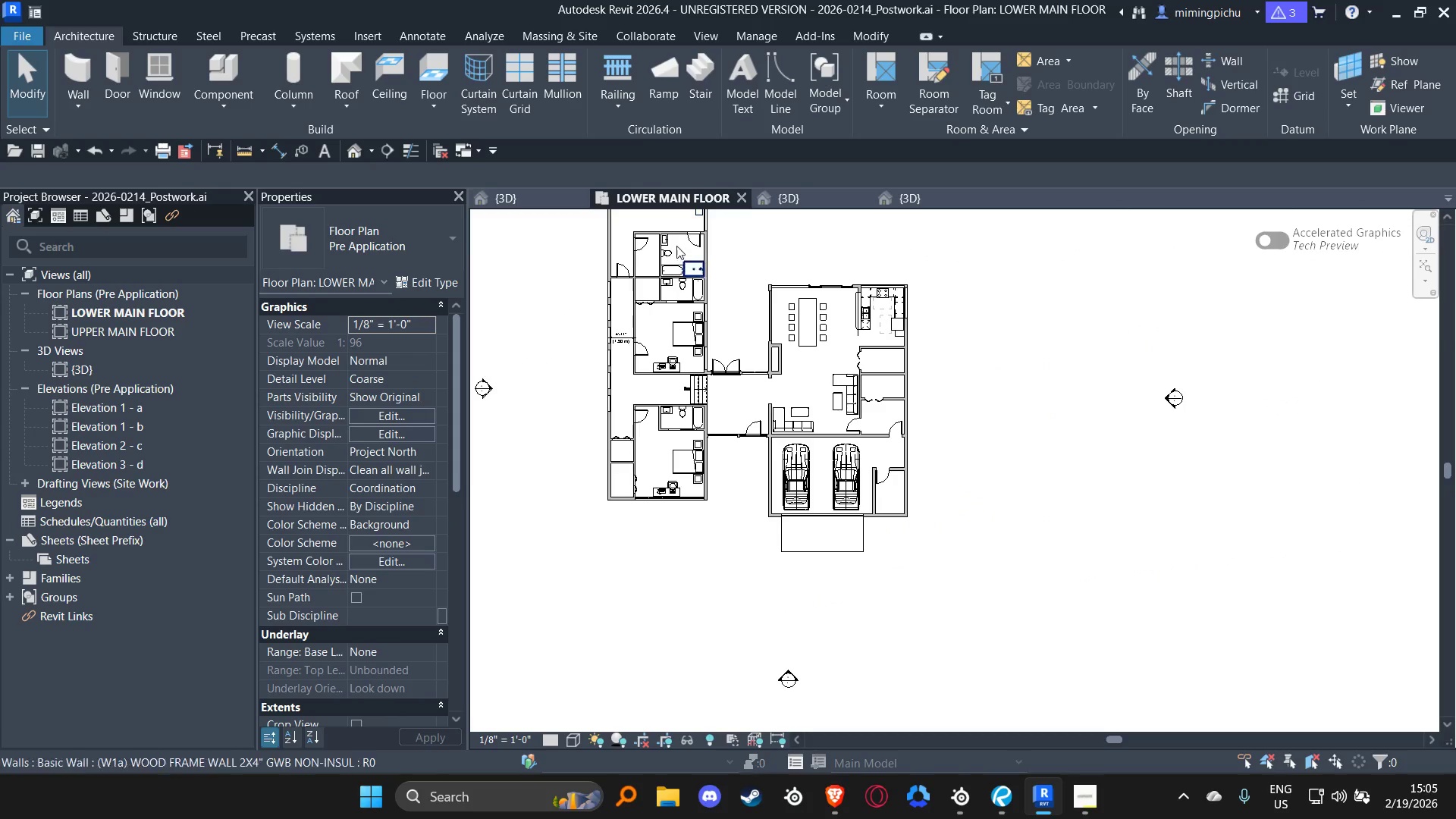 
scroll: coordinate [751, 273], scroll_direction: down, amount: 3.0
 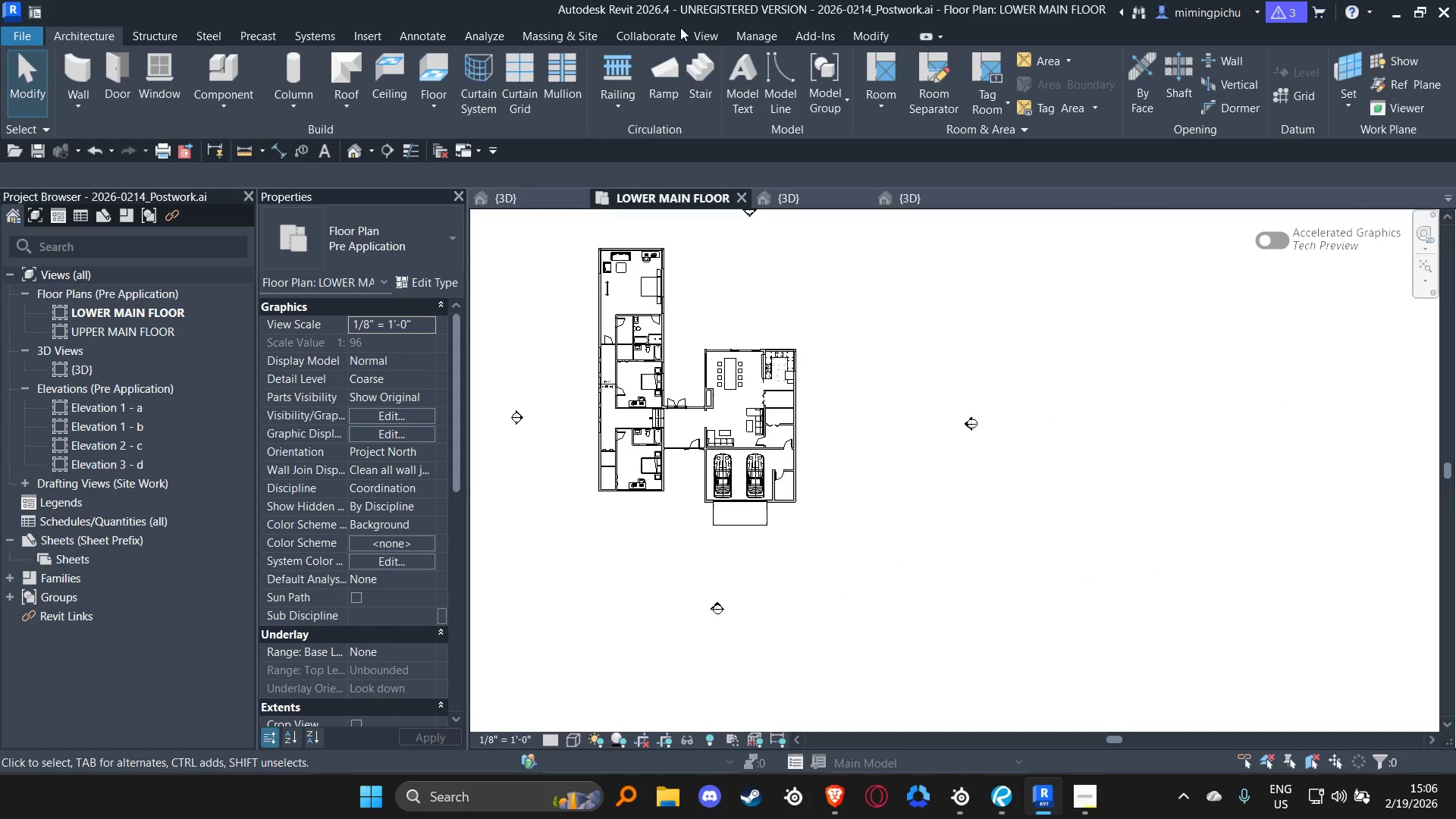 
left_click([557, 39])
 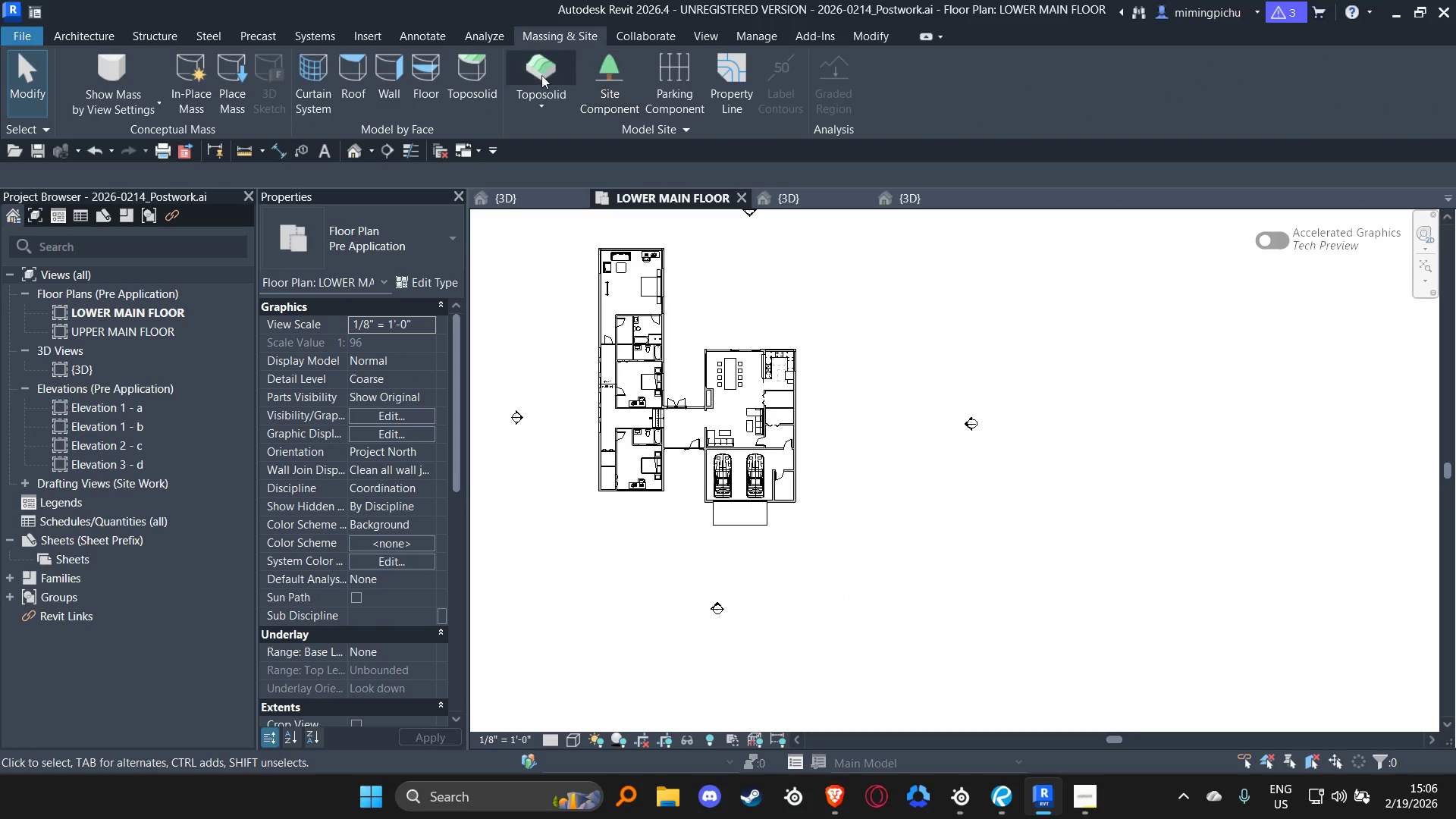 
left_click([540, 75])
 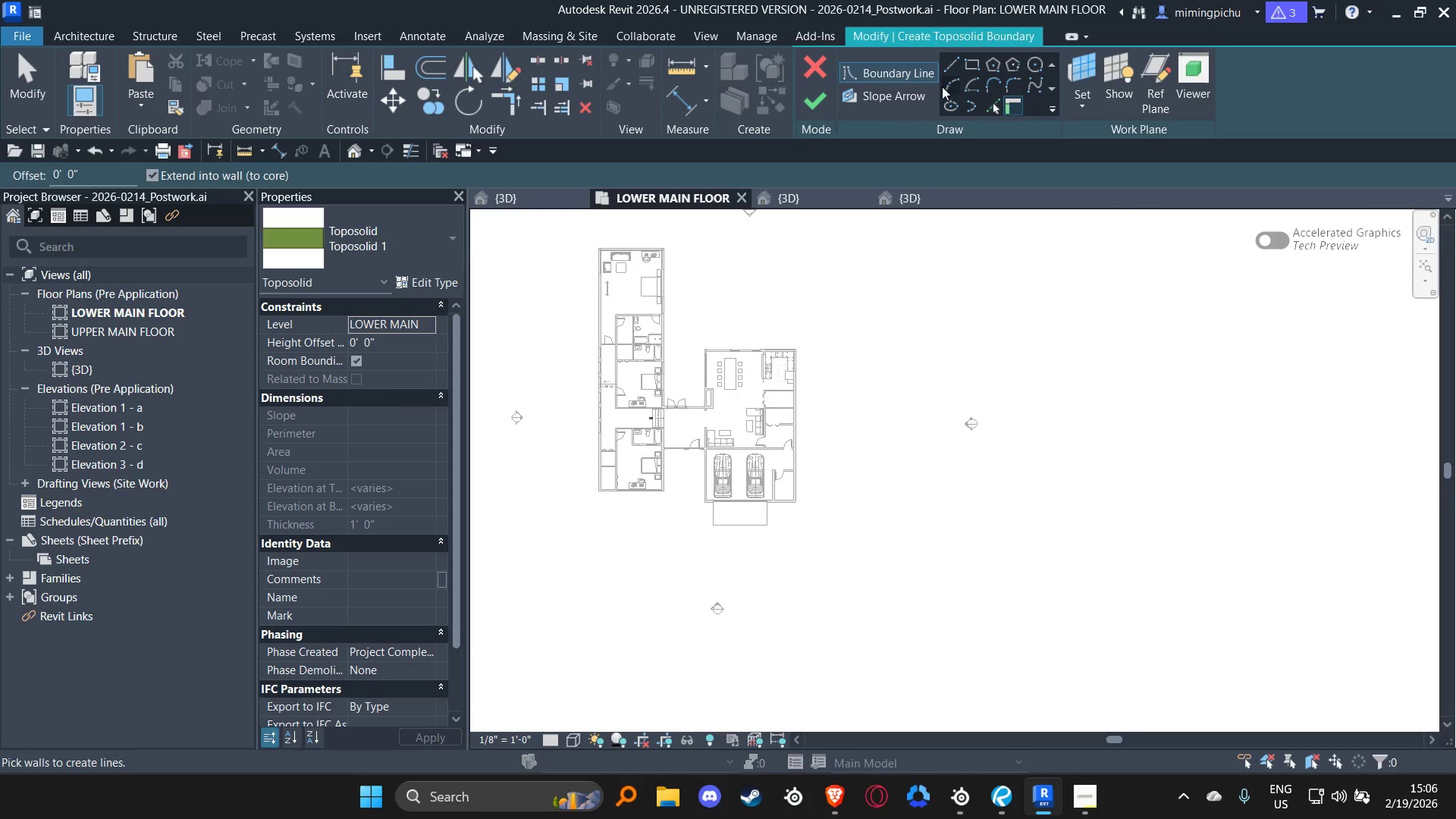 
left_click([972, 65])
 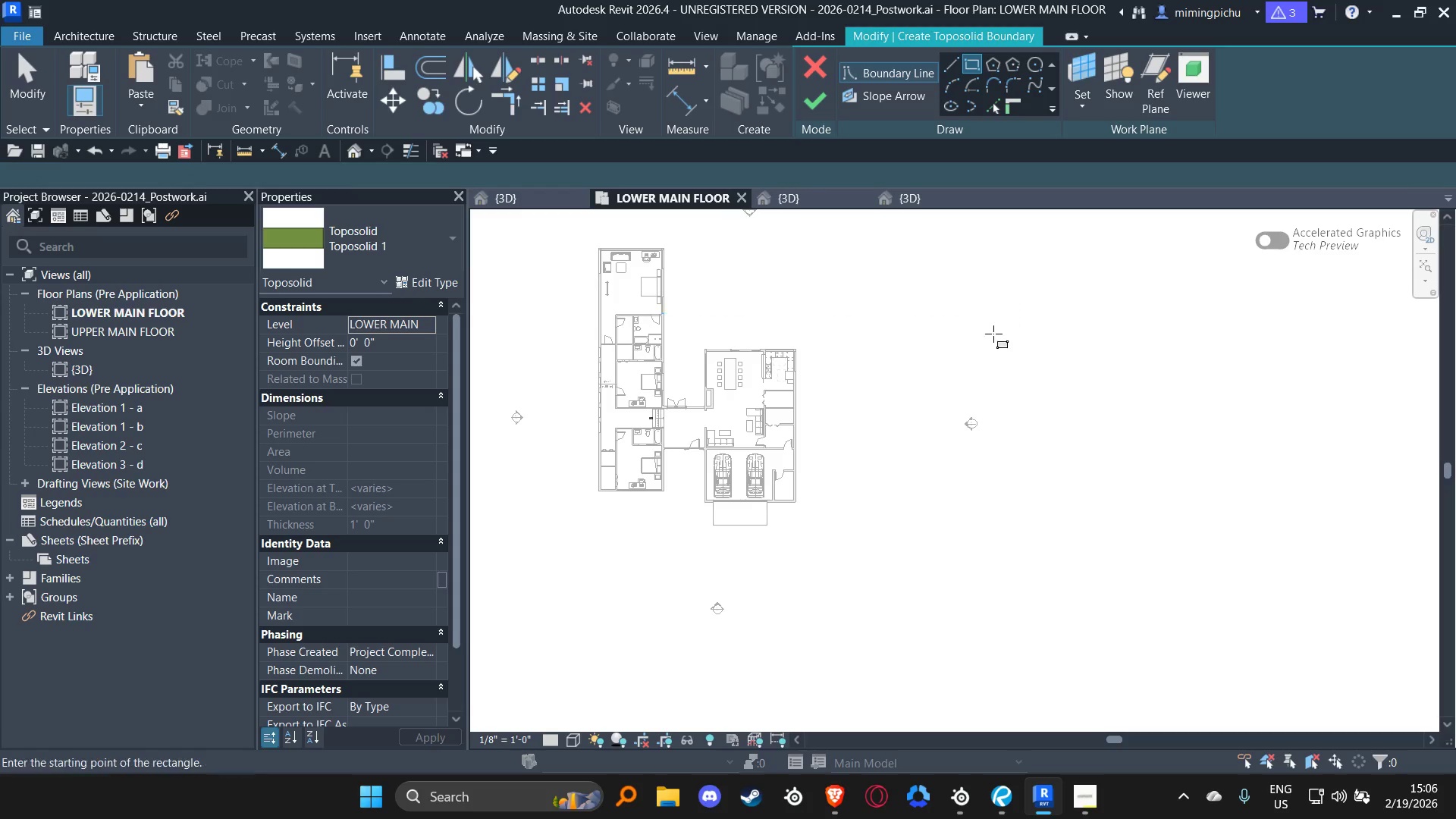 
scroll: coordinate [956, 340], scroll_direction: down, amount: 4.0
 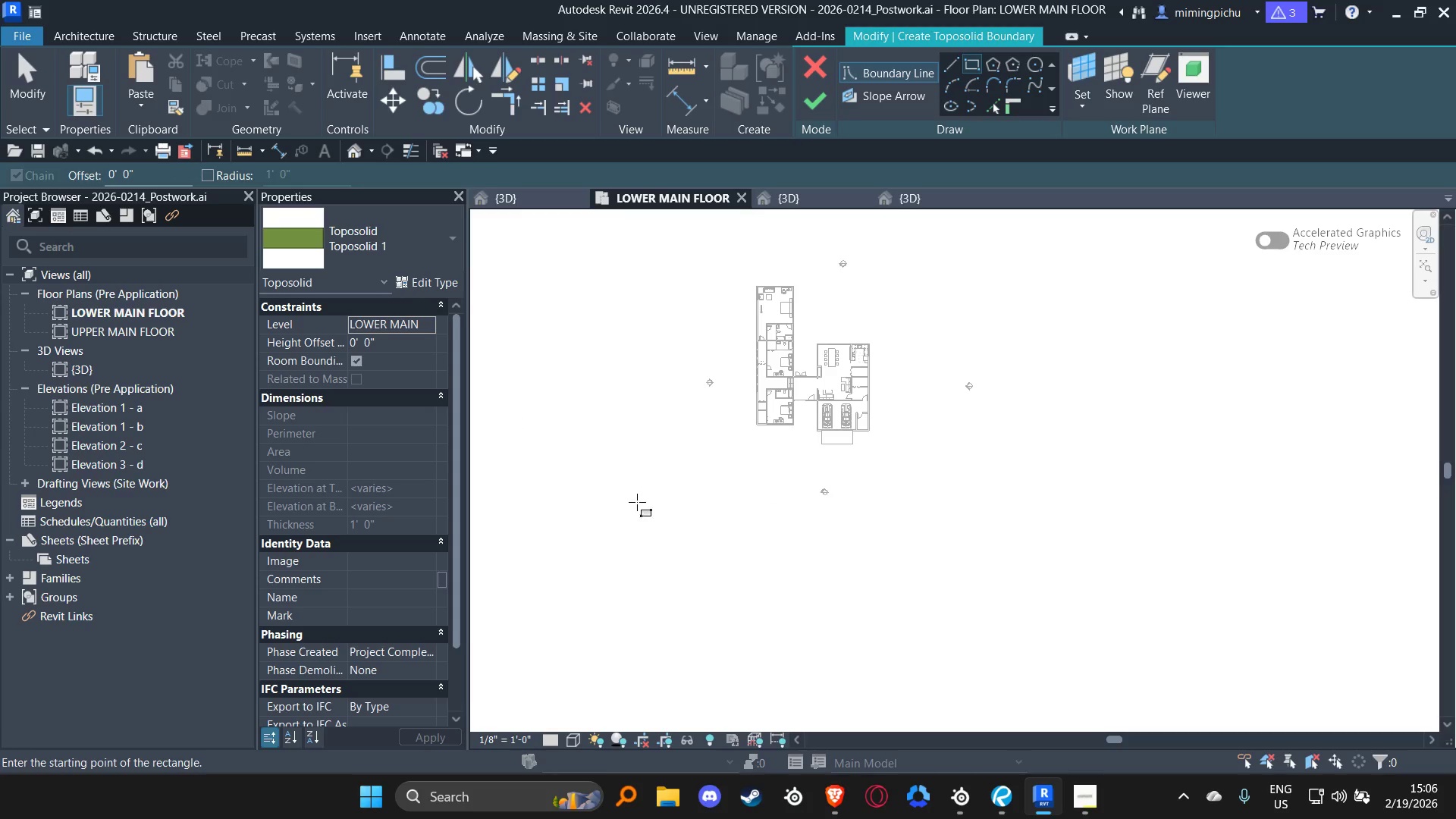 
left_click_drag(start_coordinate=[623, 511], to_coordinate=[624, 506])
 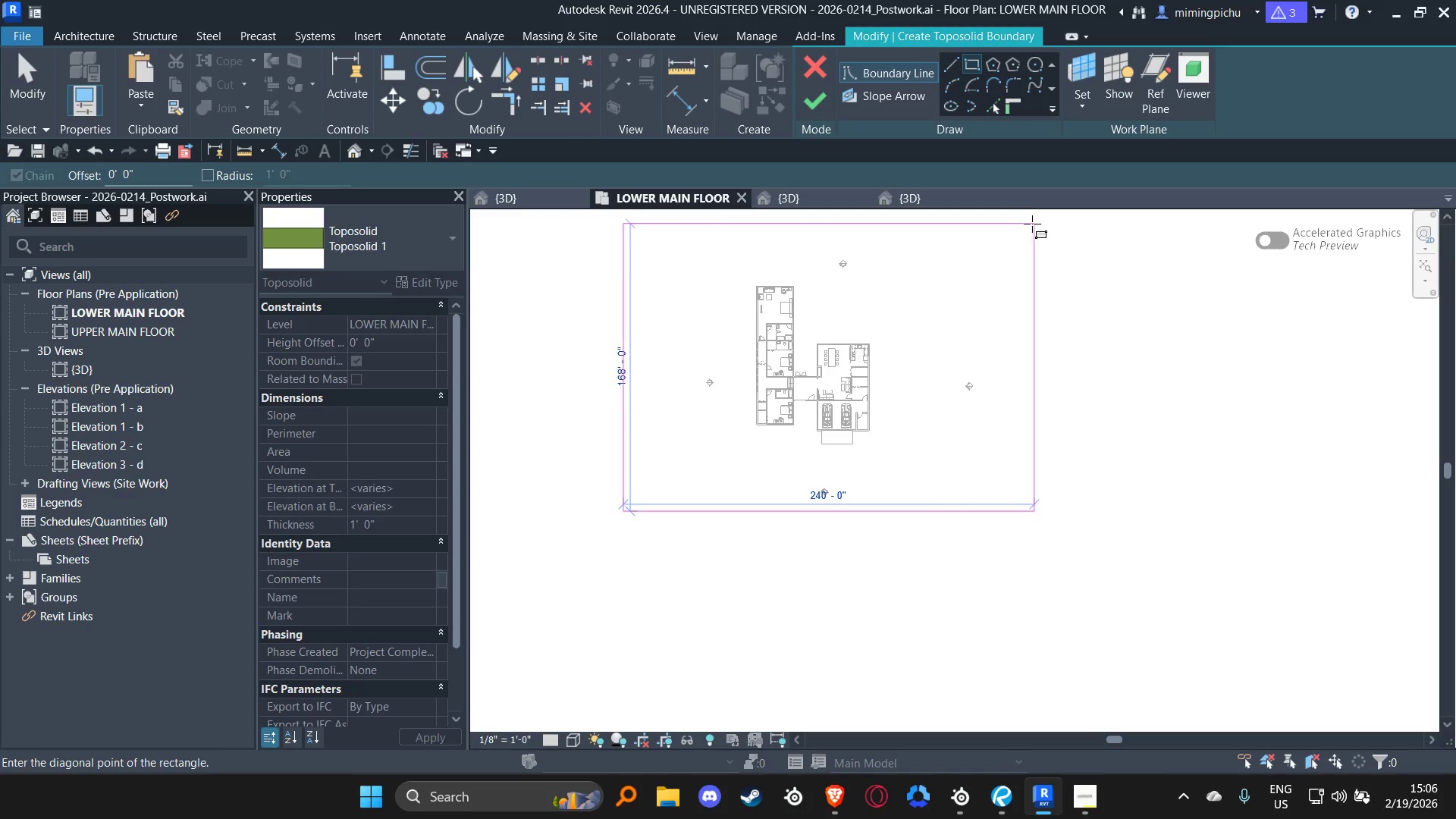 
left_click([1031, 224])
 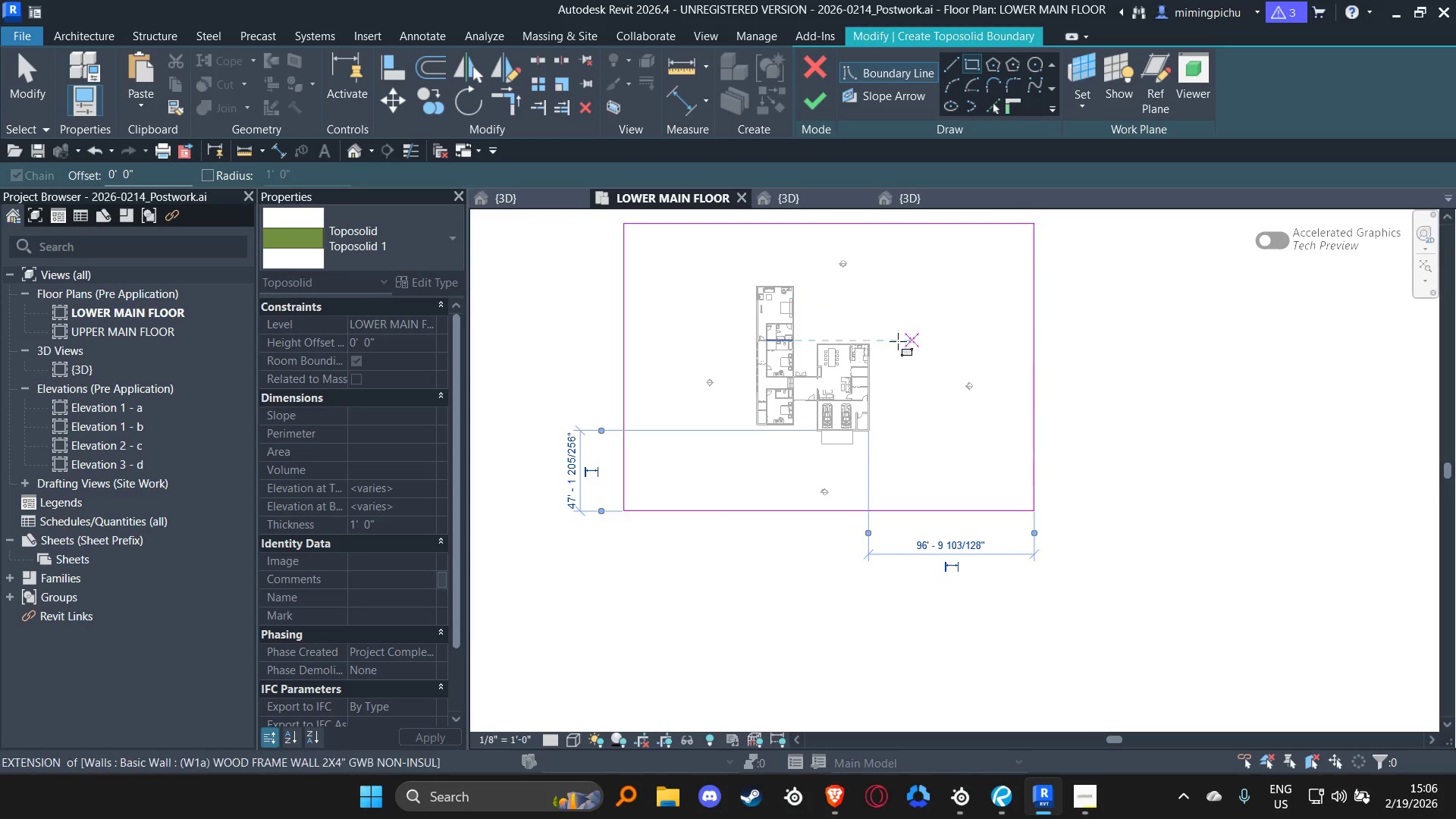 
scroll: coordinate [887, 344], scroll_direction: up, amount: 1.0
 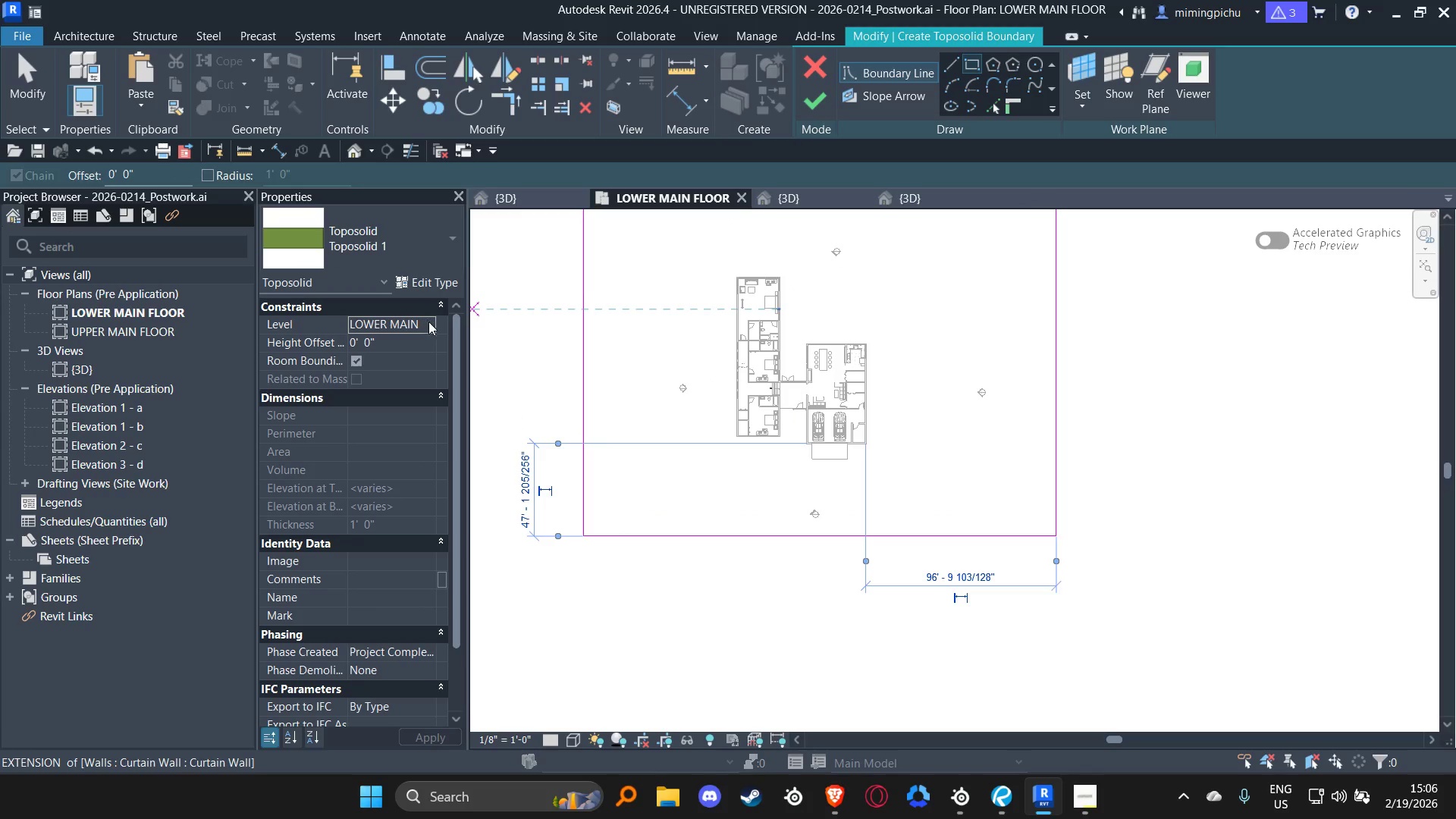 
left_click([428, 322])
 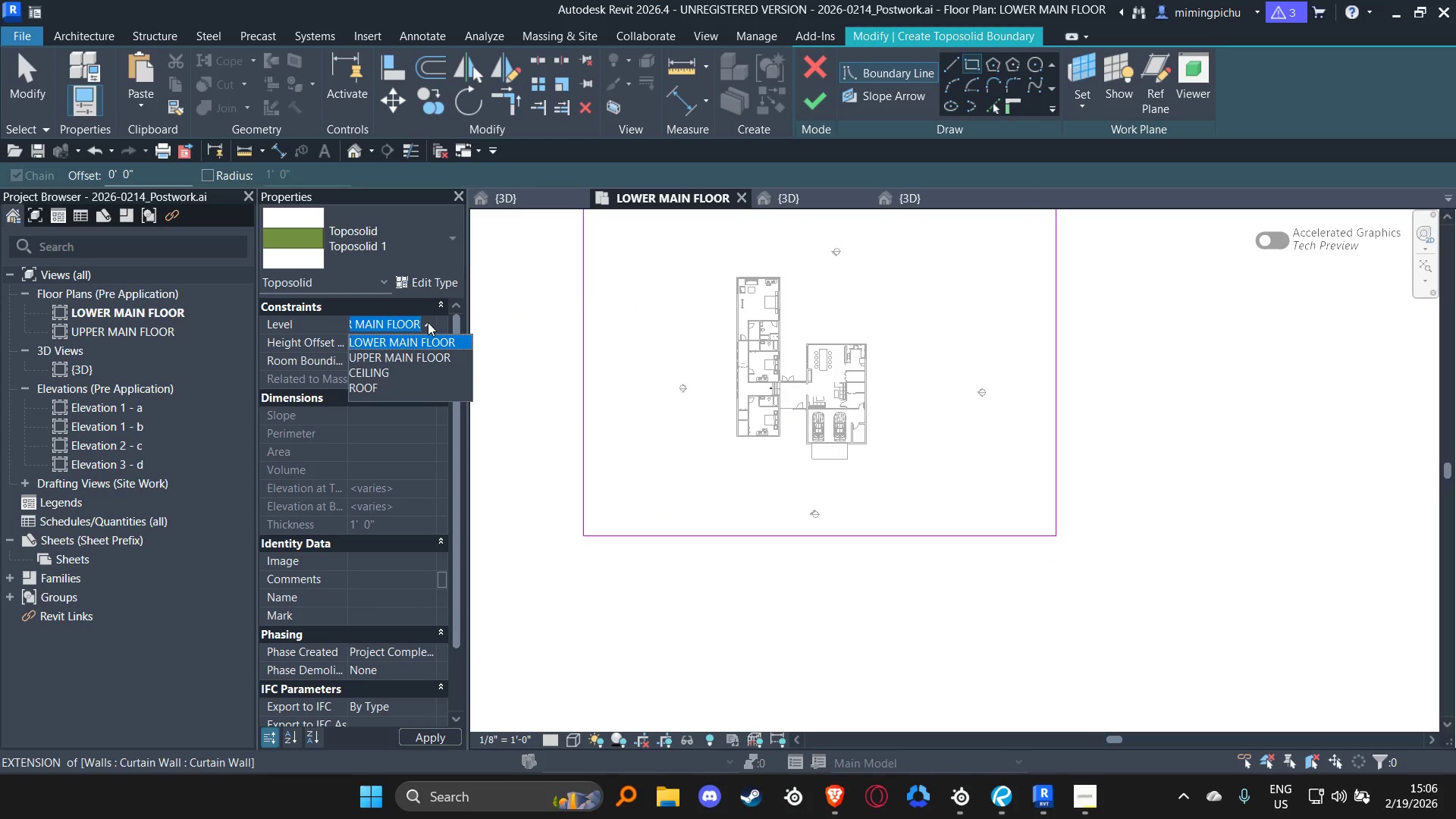 
left_click([430, 337])
 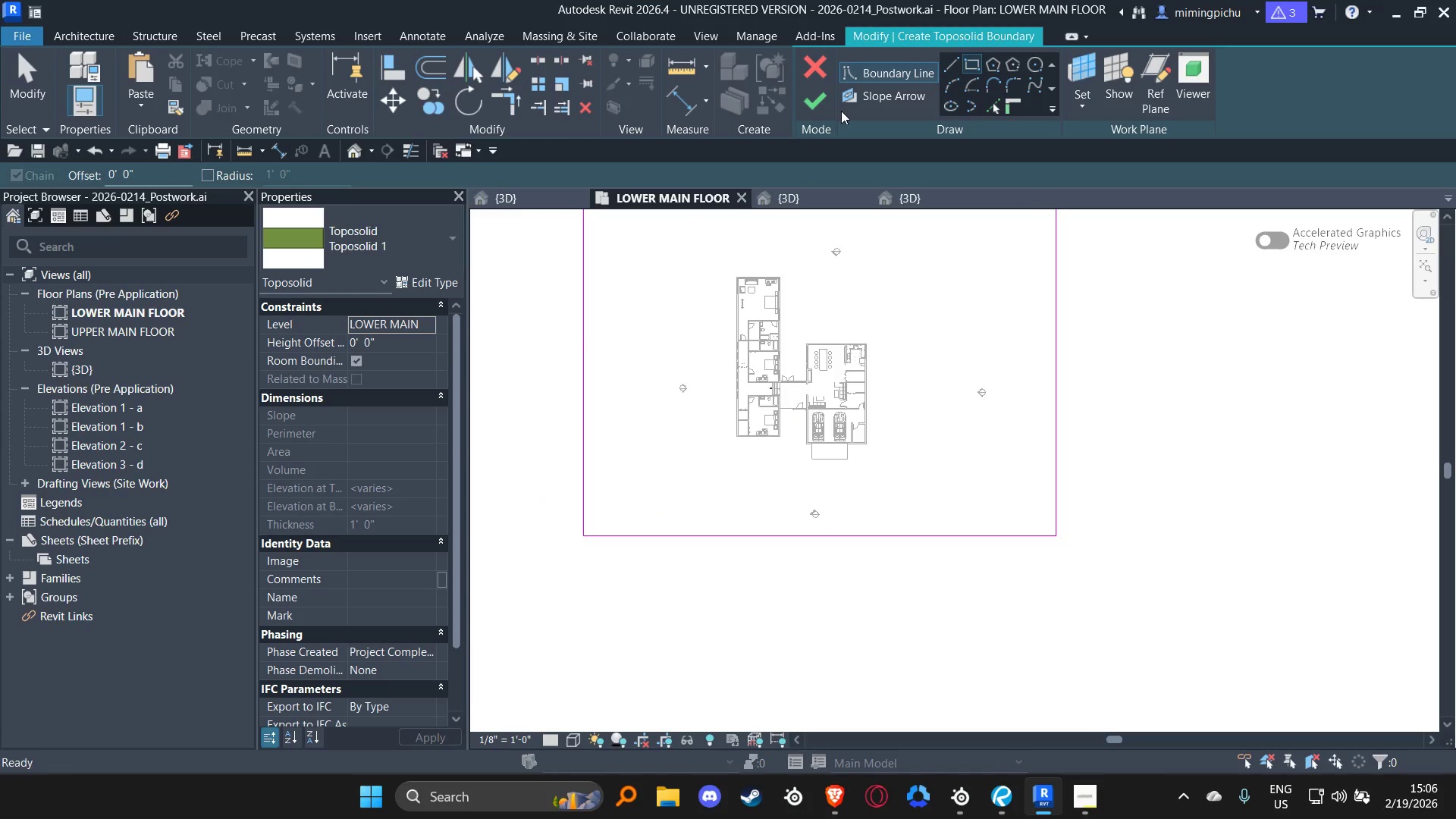 
left_click([818, 110])
 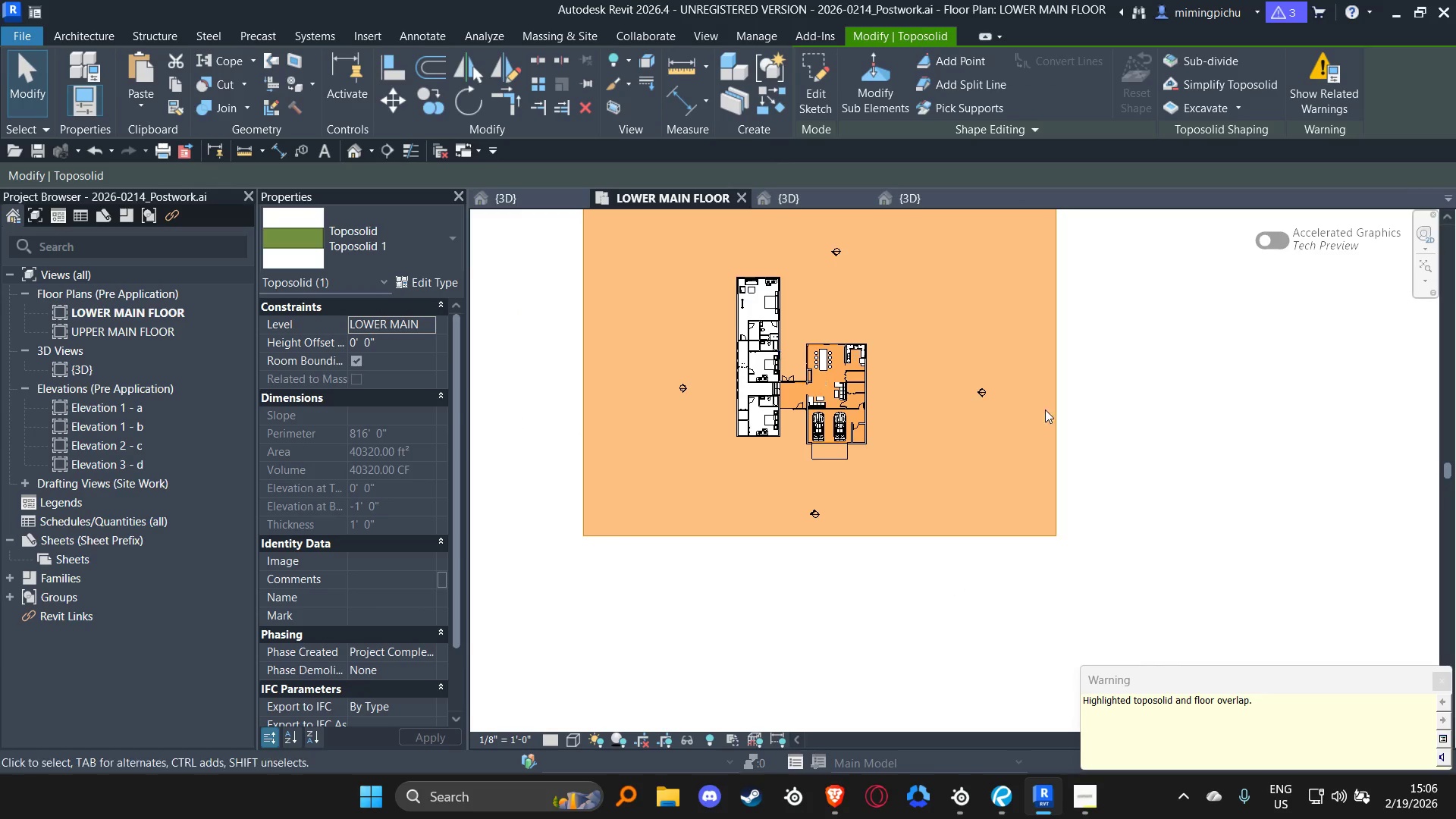 
left_click([912, 193])
 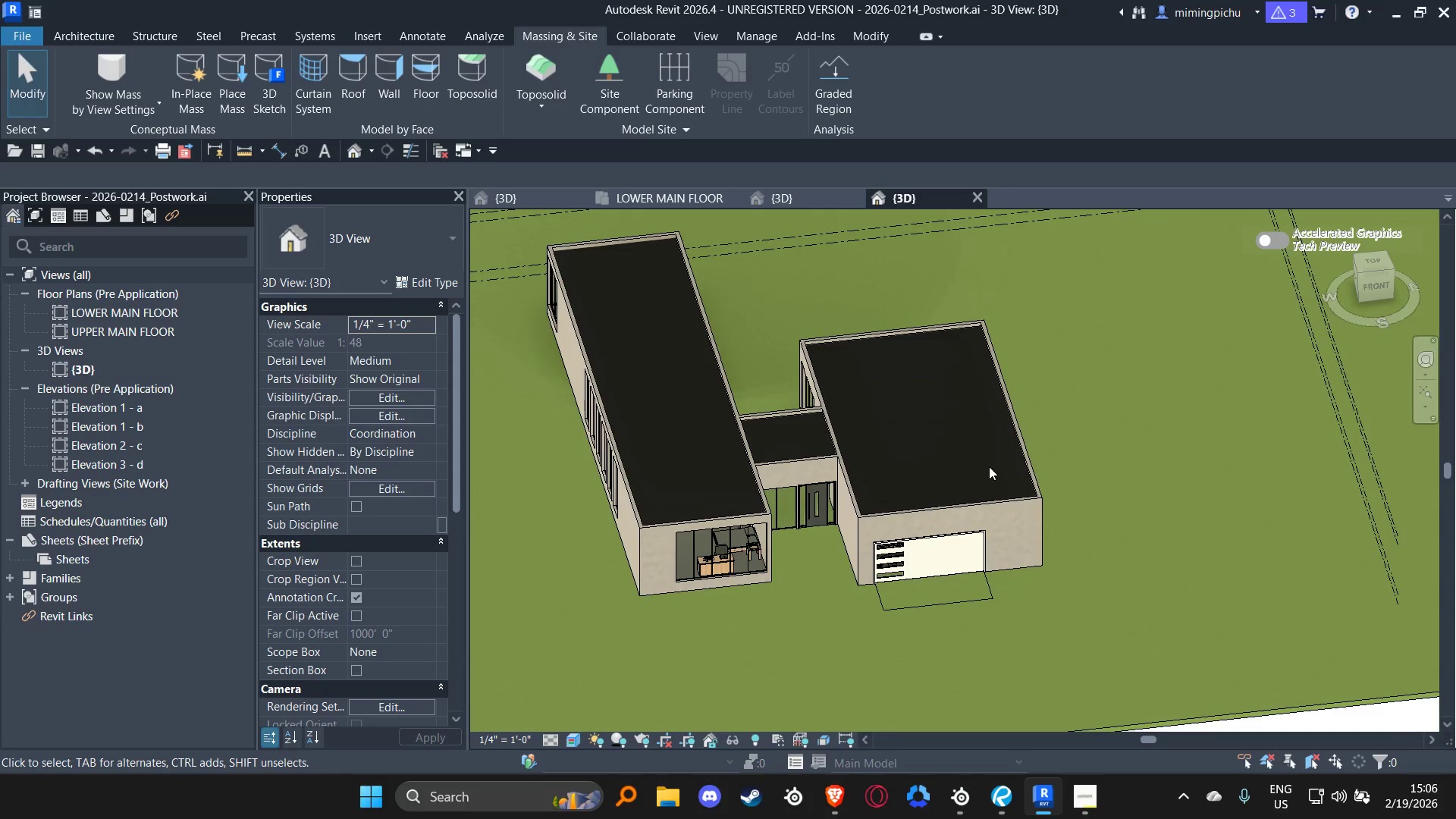 
hold_key(key=ShiftLeft, duration=1.03)
 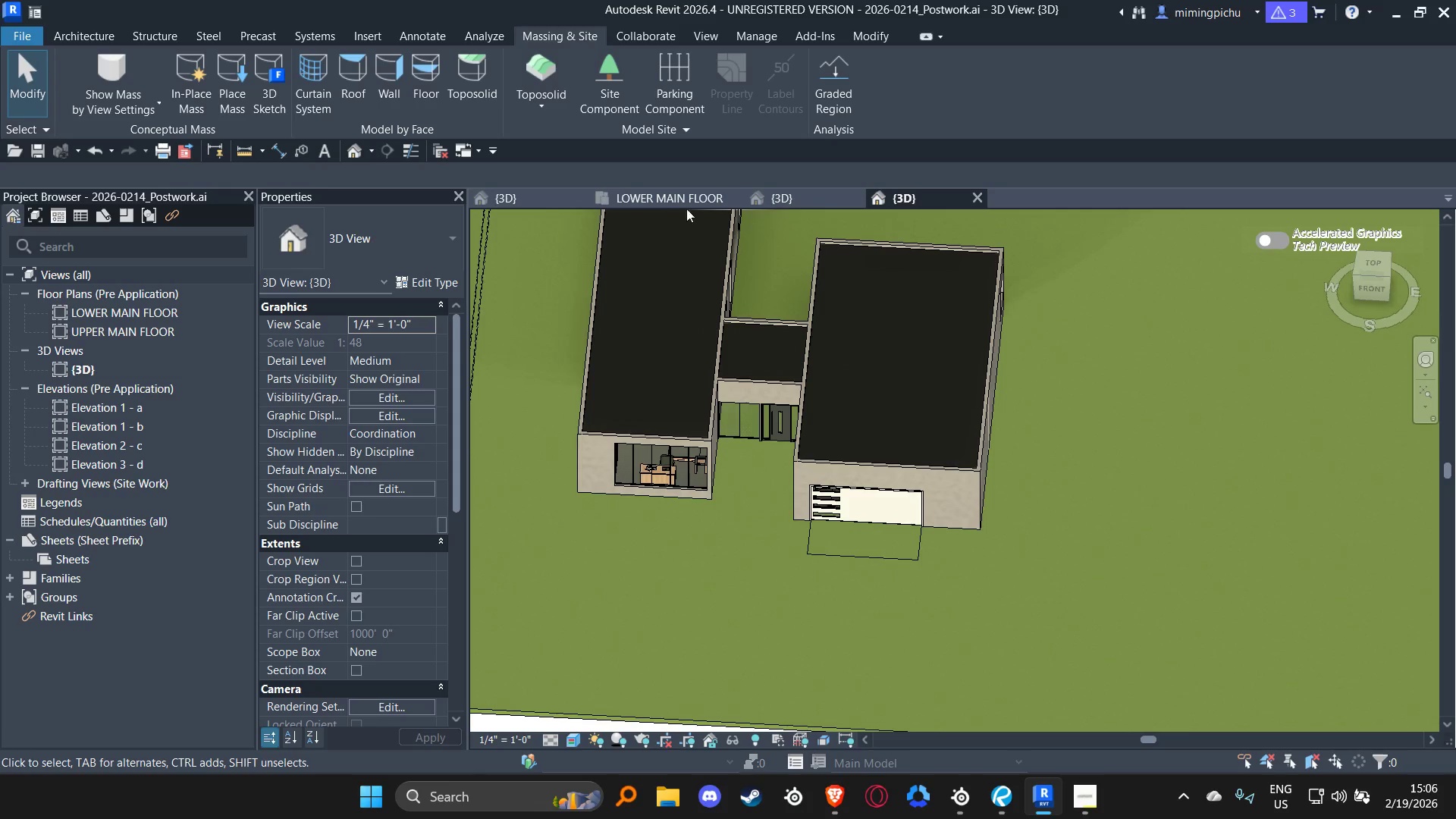 
left_click([669, 198])
 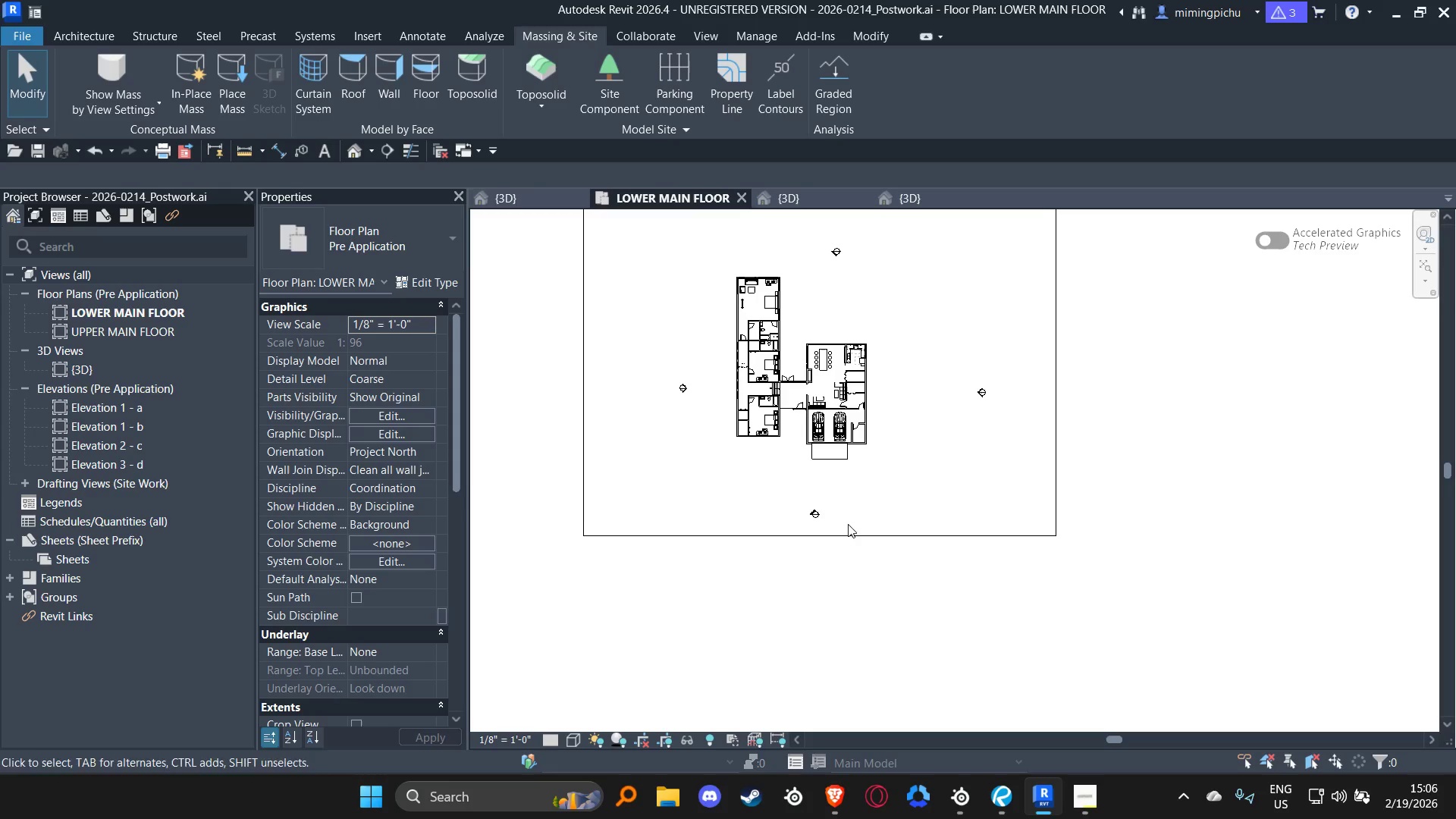 
double_click([852, 531])
 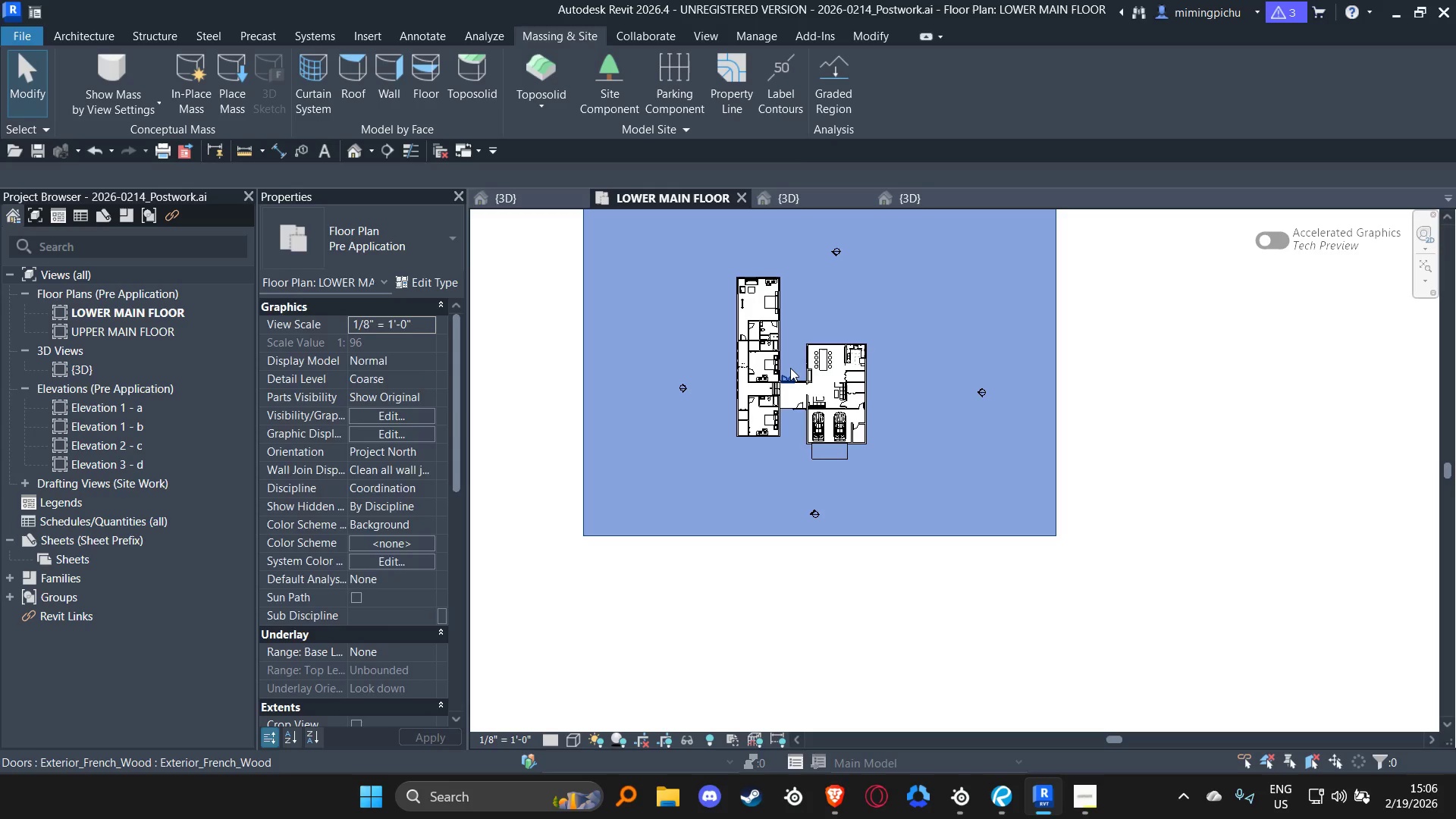 
scroll: coordinate [790, 367], scroll_direction: up, amount: 5.0
 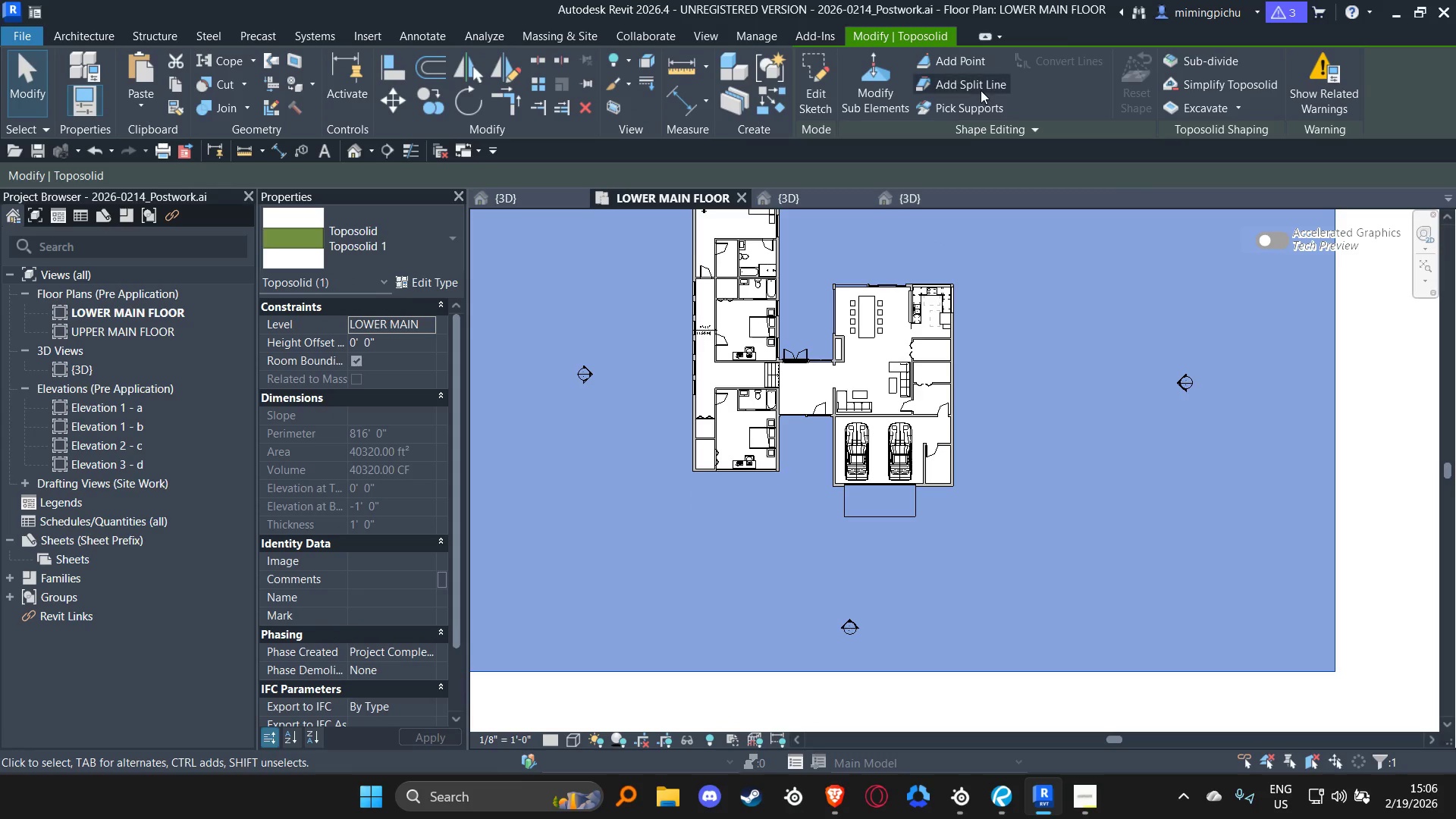 
left_click([881, 92])
 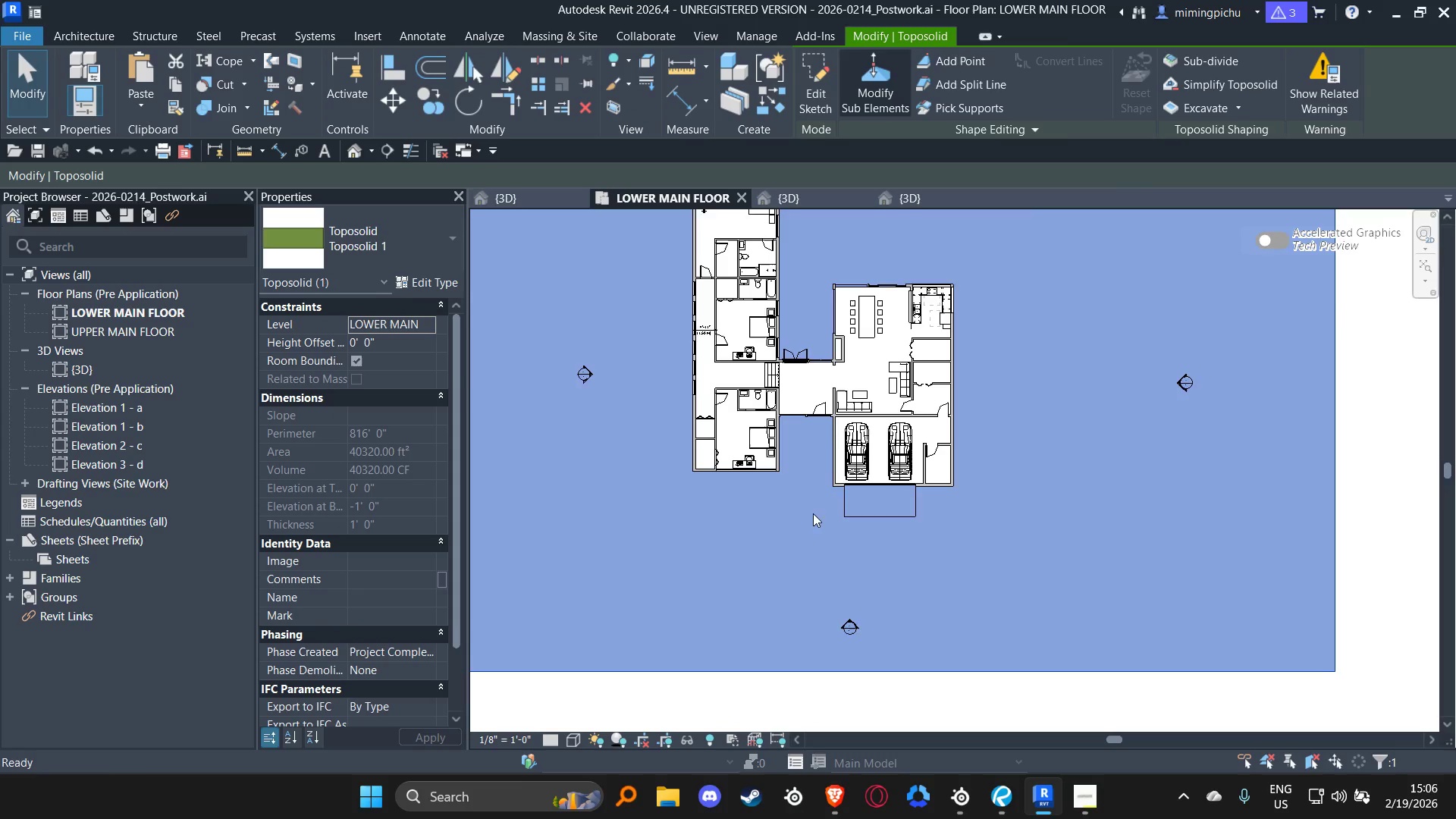 
scroll: coordinate [808, 516], scroll_direction: up, amount: 4.0
 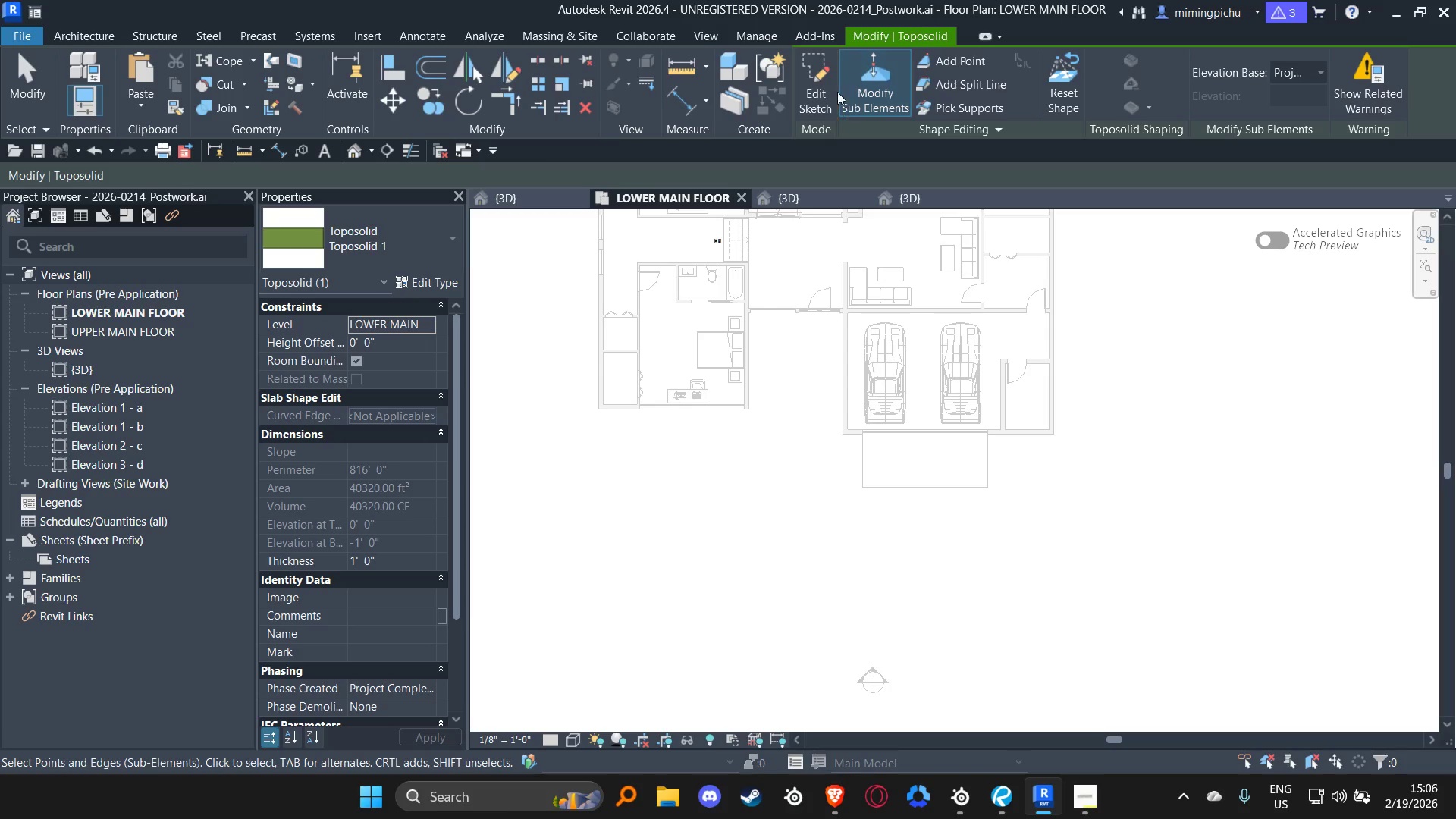 
key(Escape)
 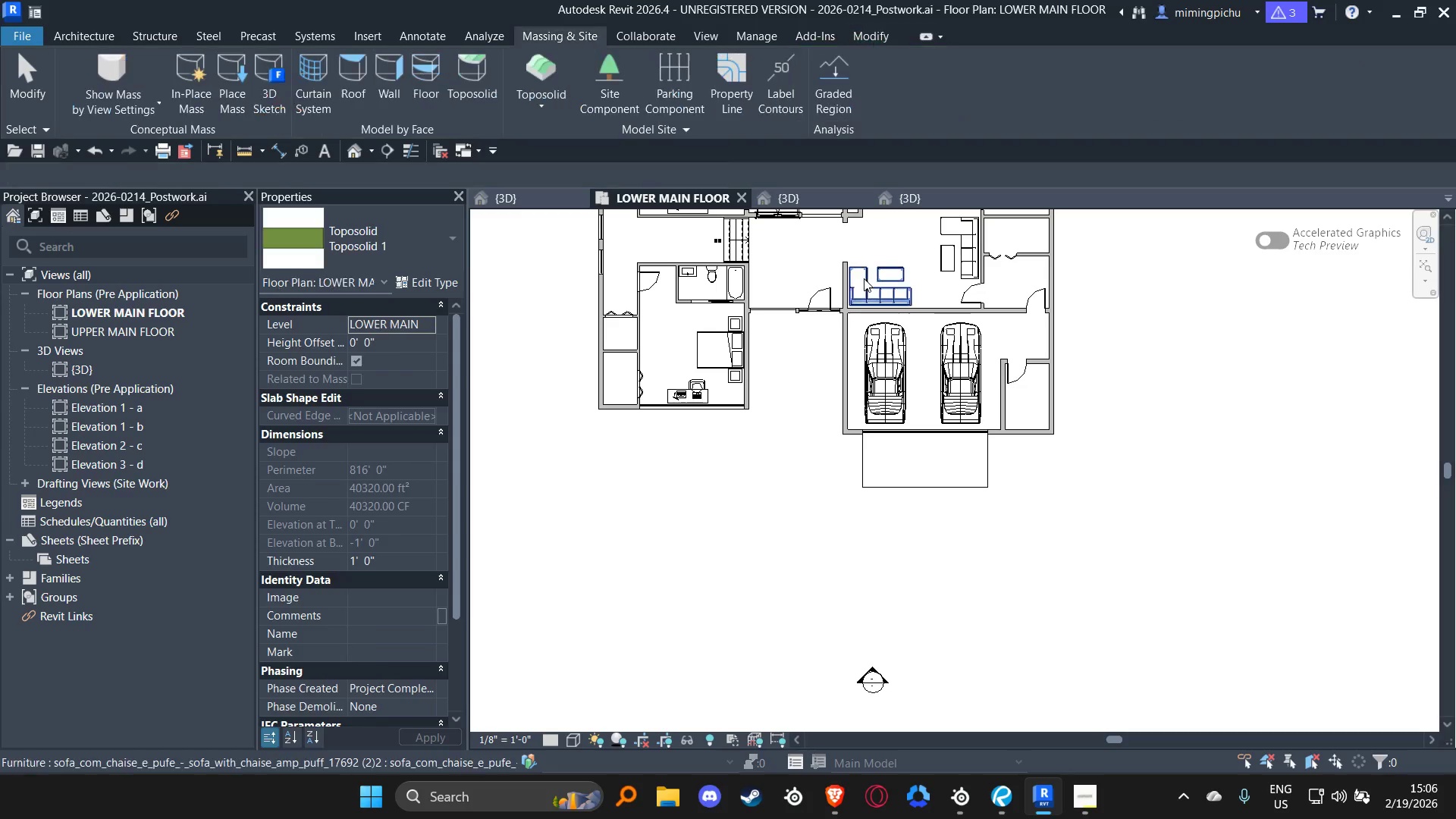 
key(Escape)
 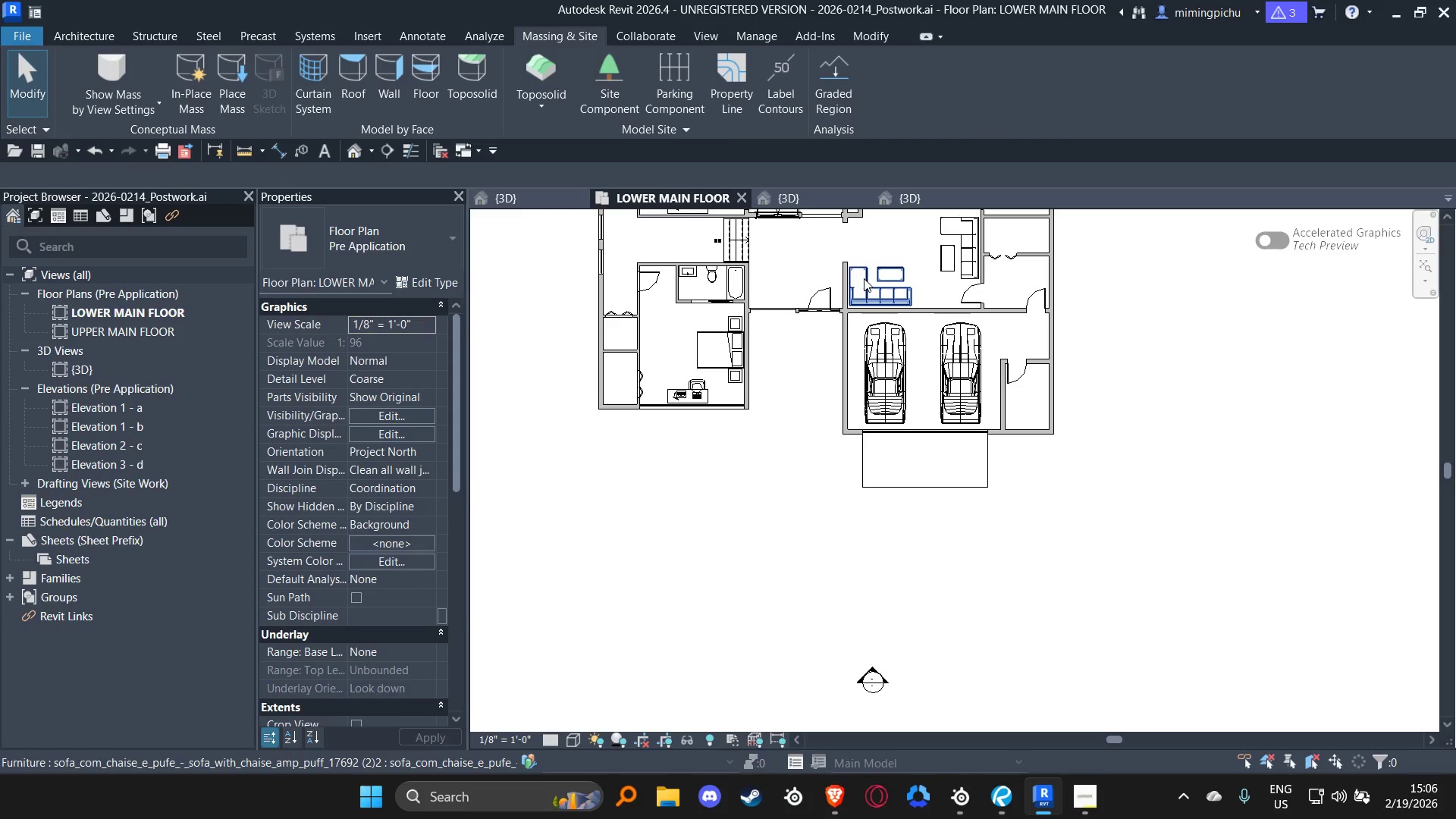 
key(Escape)
 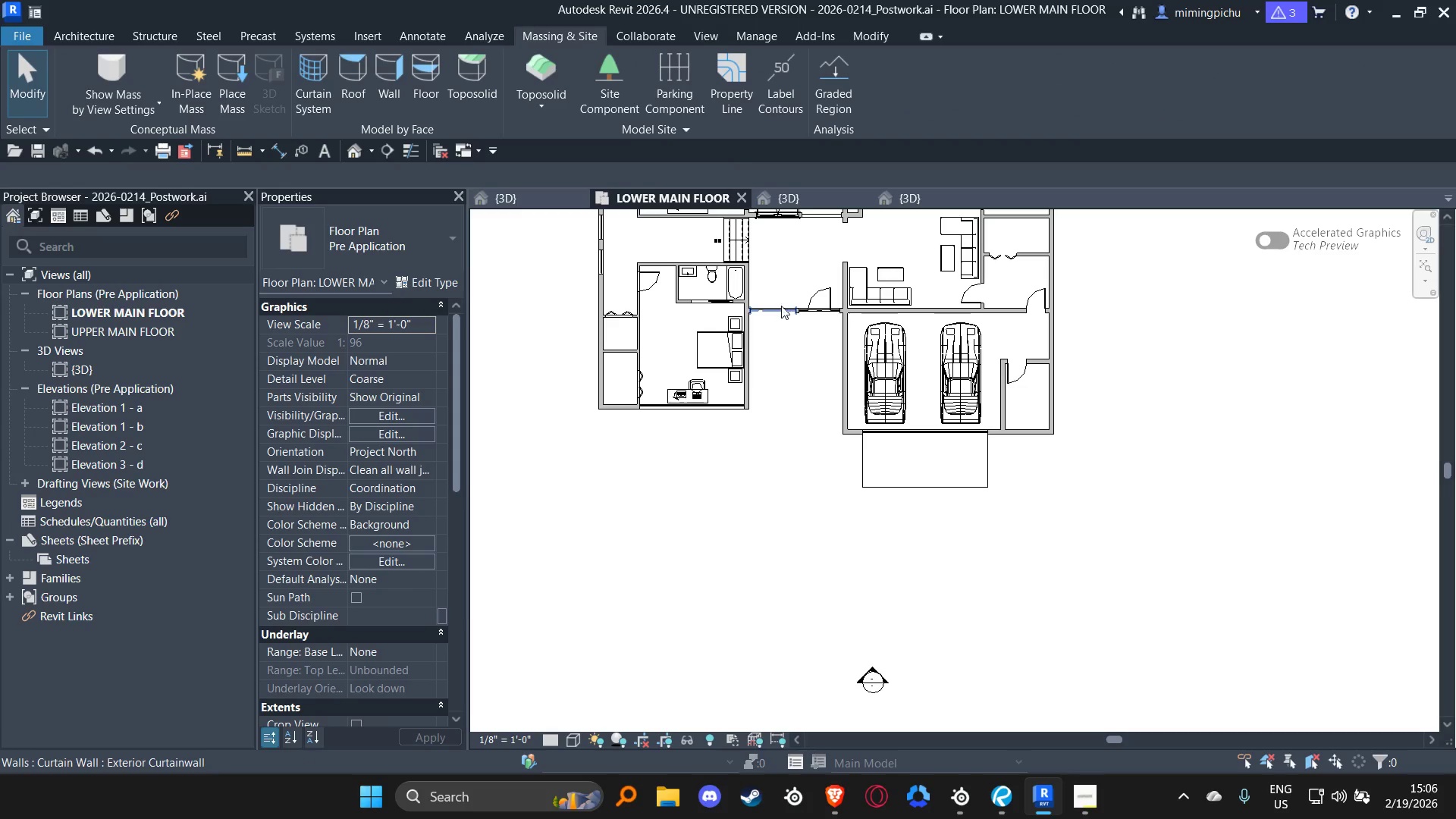 
key(Tab)
 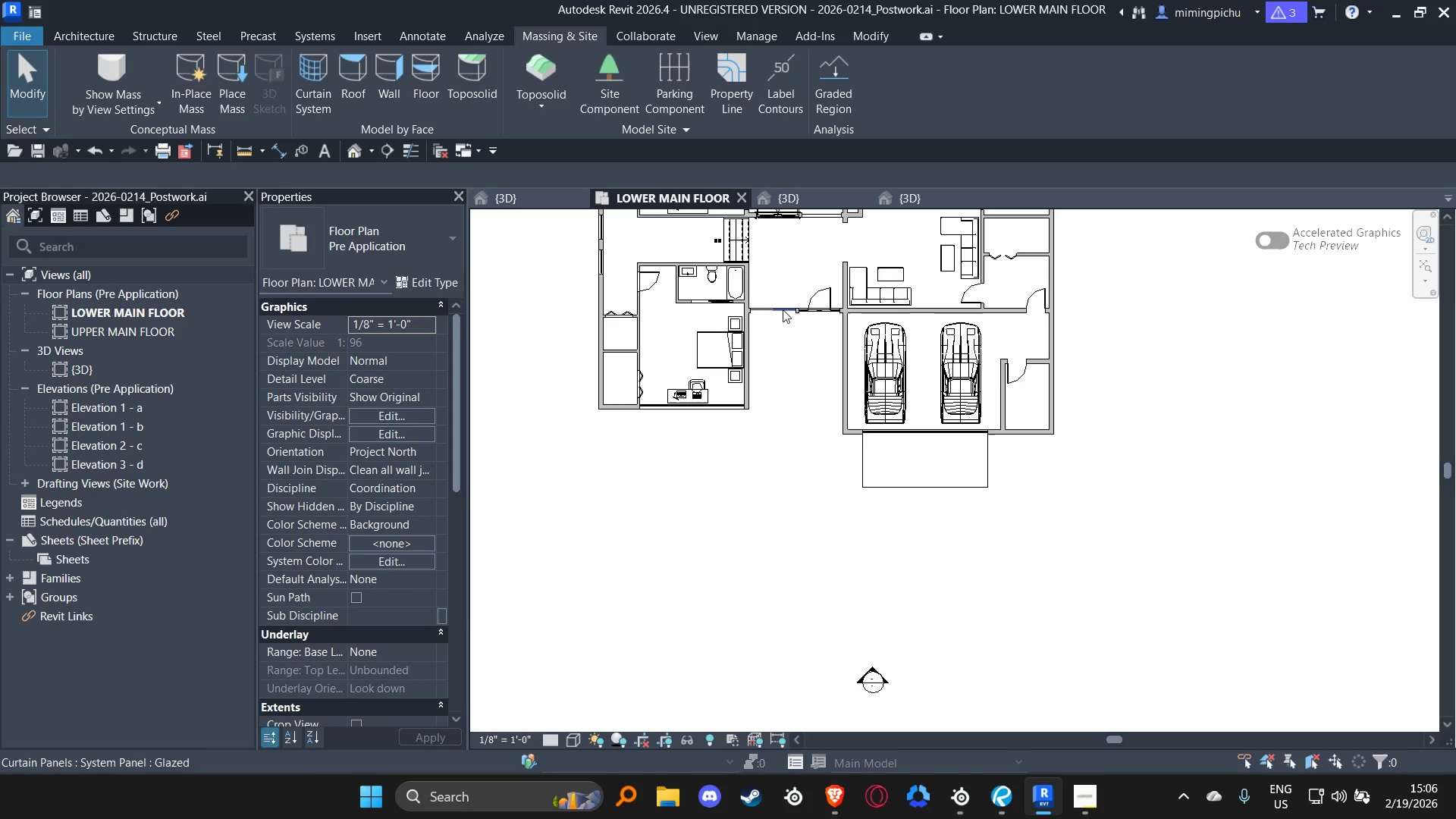 
key(Tab)
 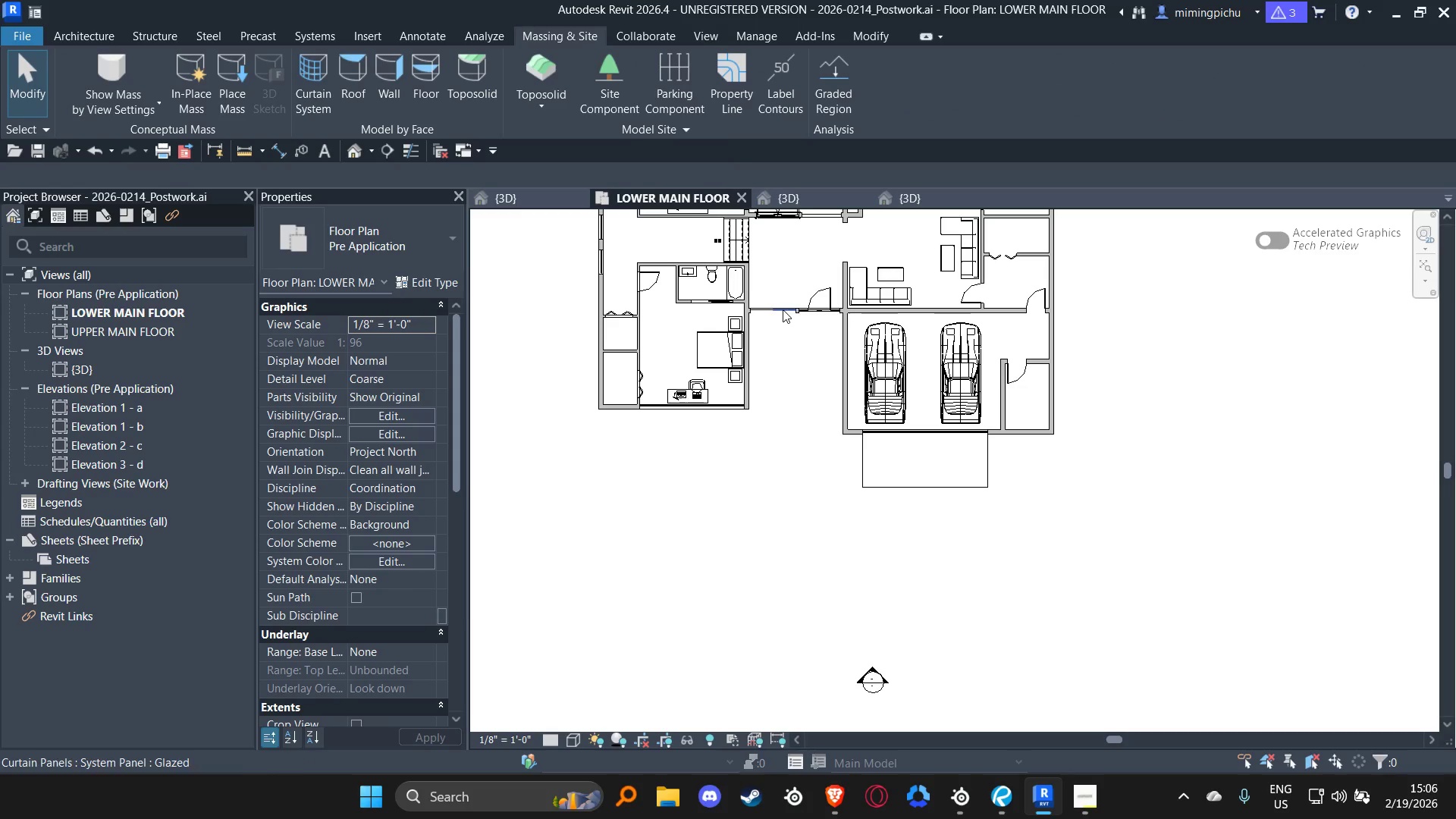 
key(Tab)
 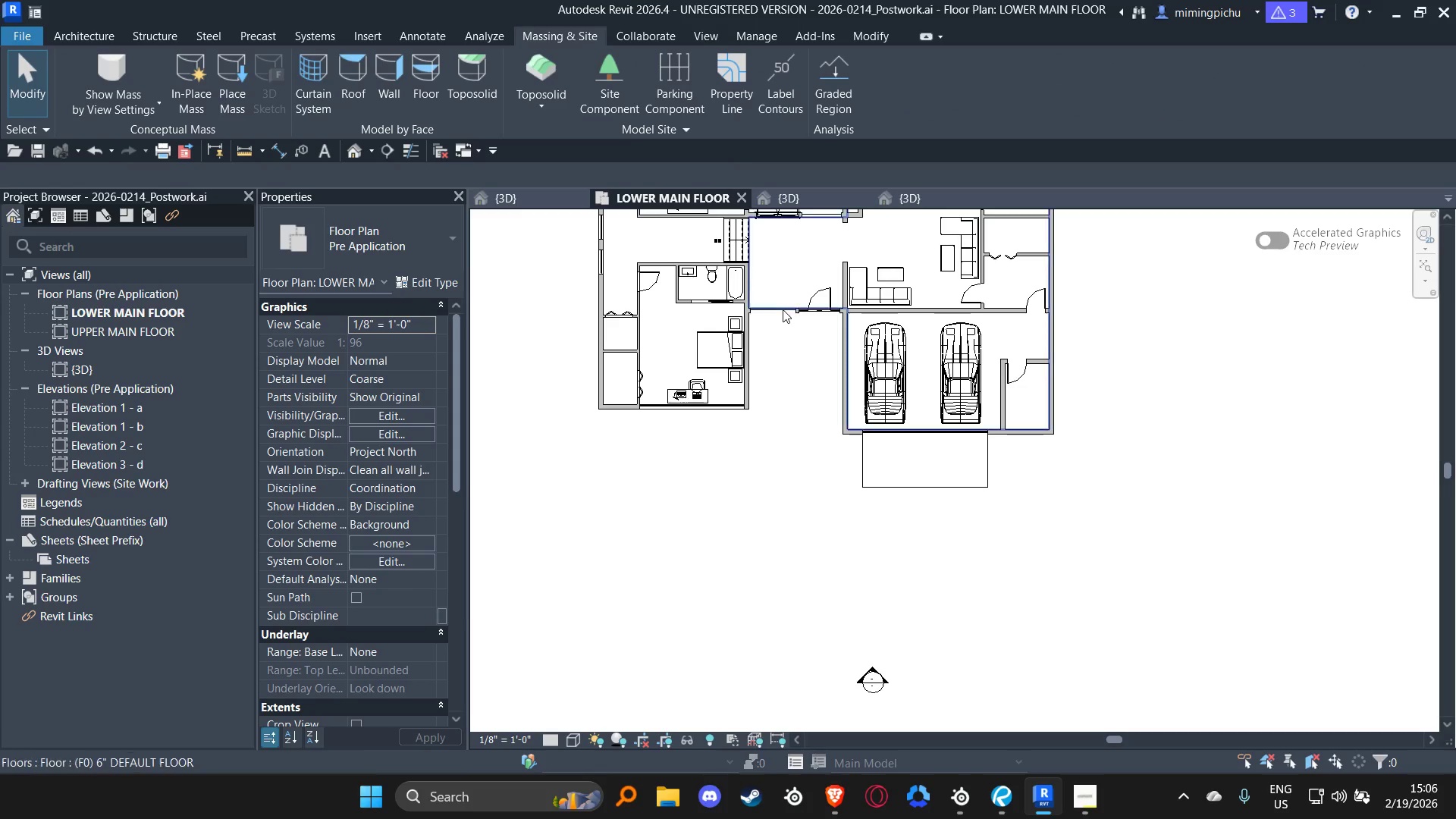 
key(Tab)
 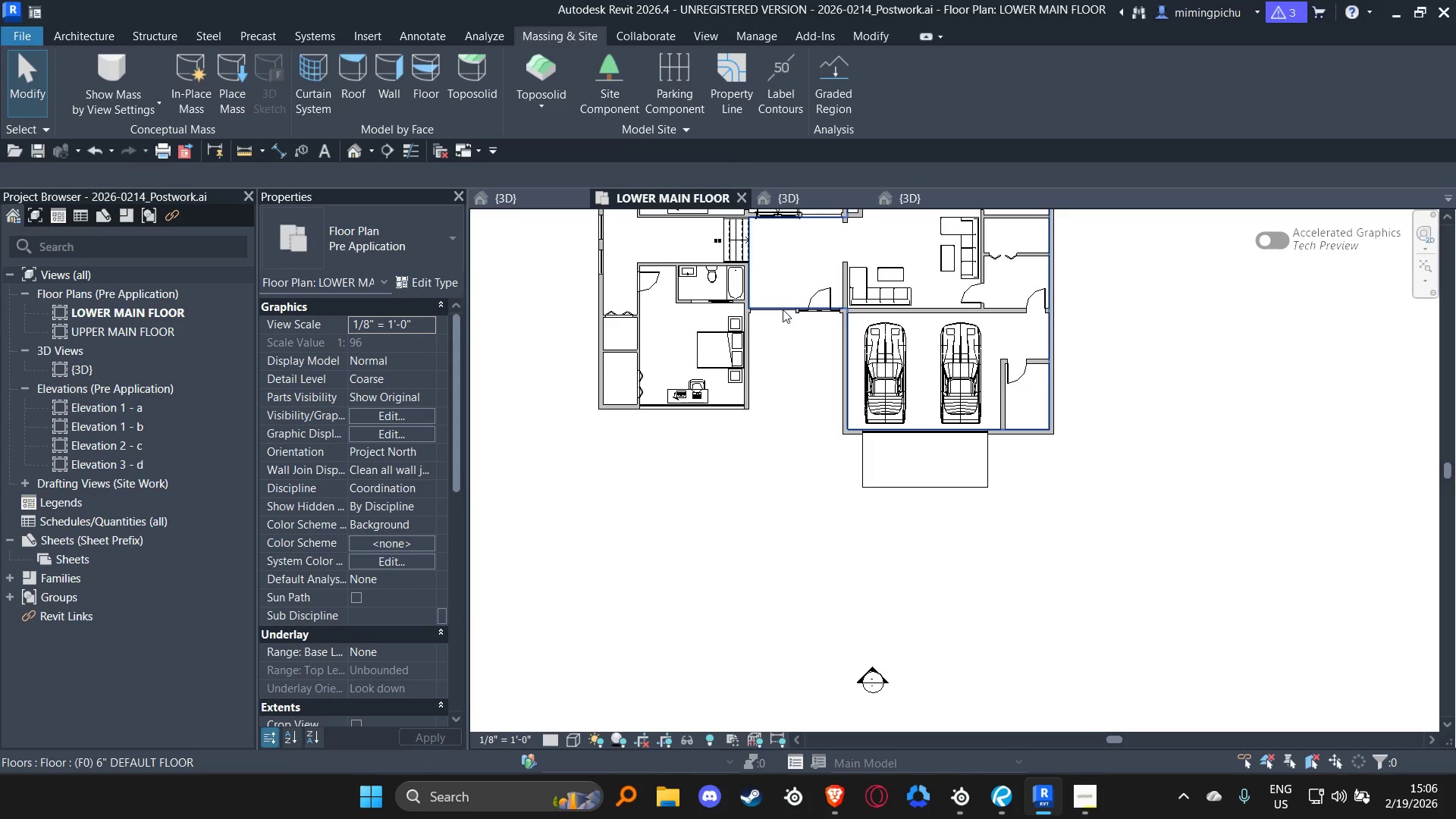 
left_click([783, 309])
 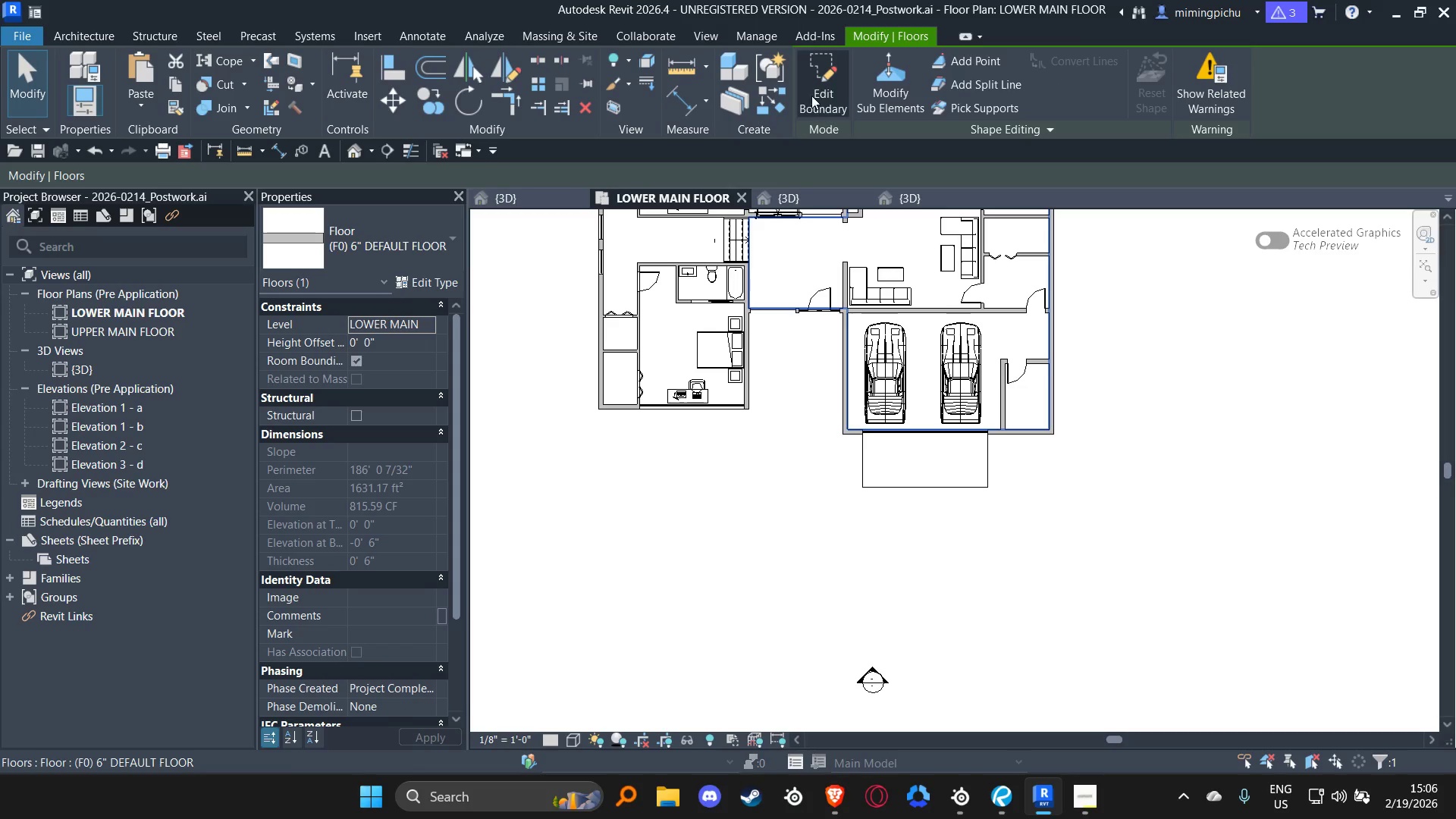 
left_click([825, 77])
 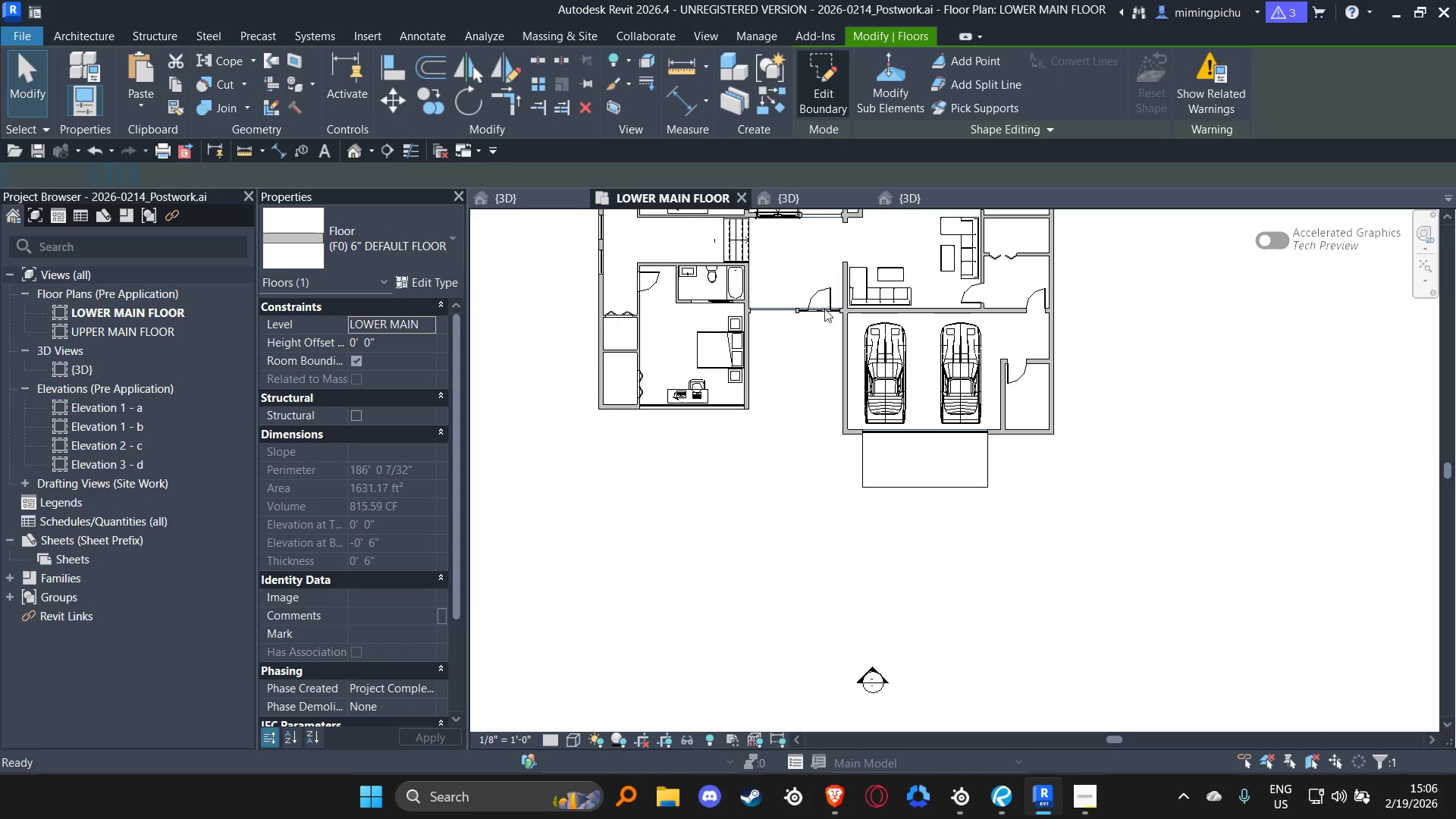 
scroll: coordinate [830, 325], scroll_direction: up, amount: 3.0
 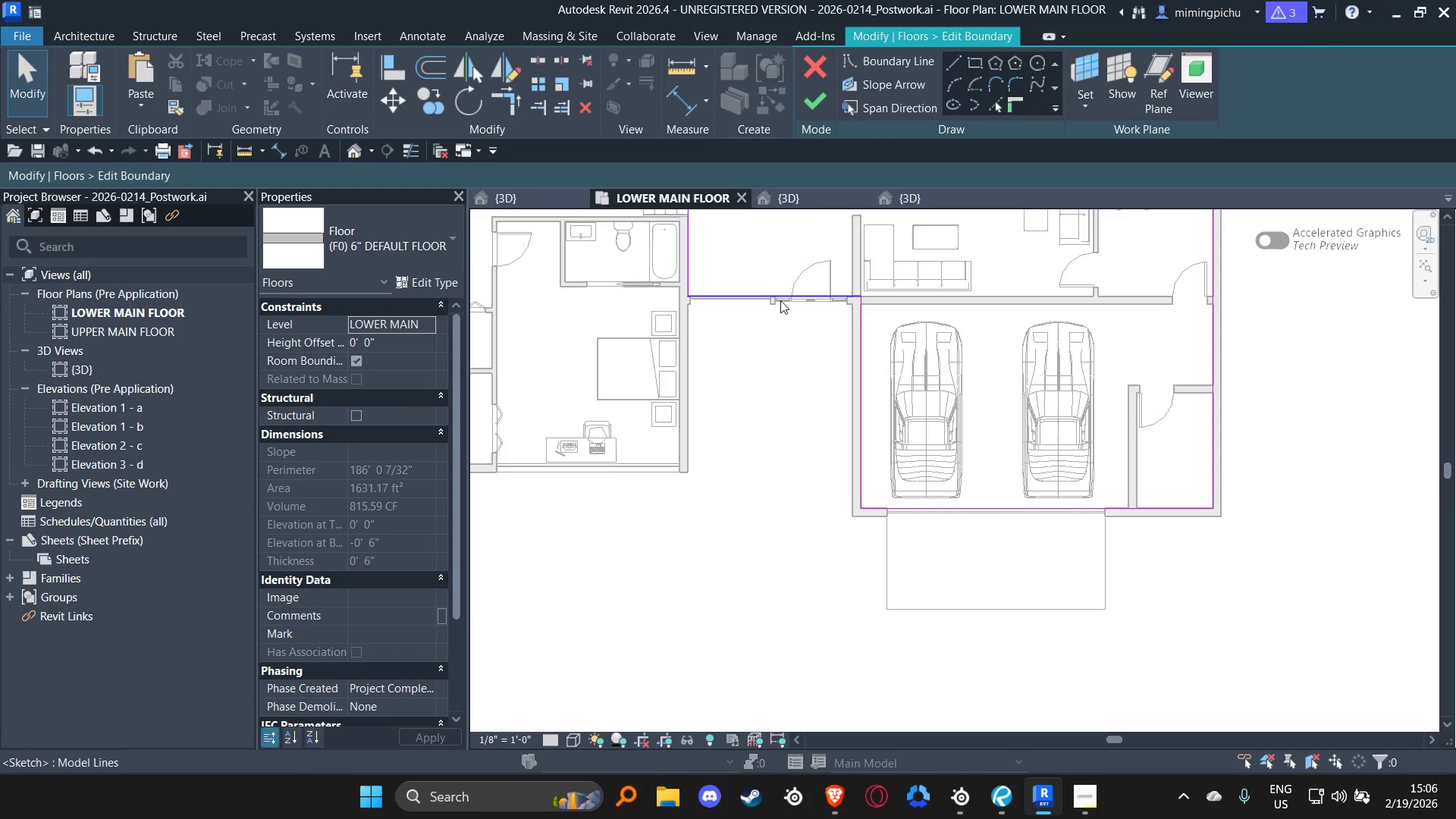 
left_click_drag(start_coordinate=[778, 300], to_coordinate=[767, 387])
 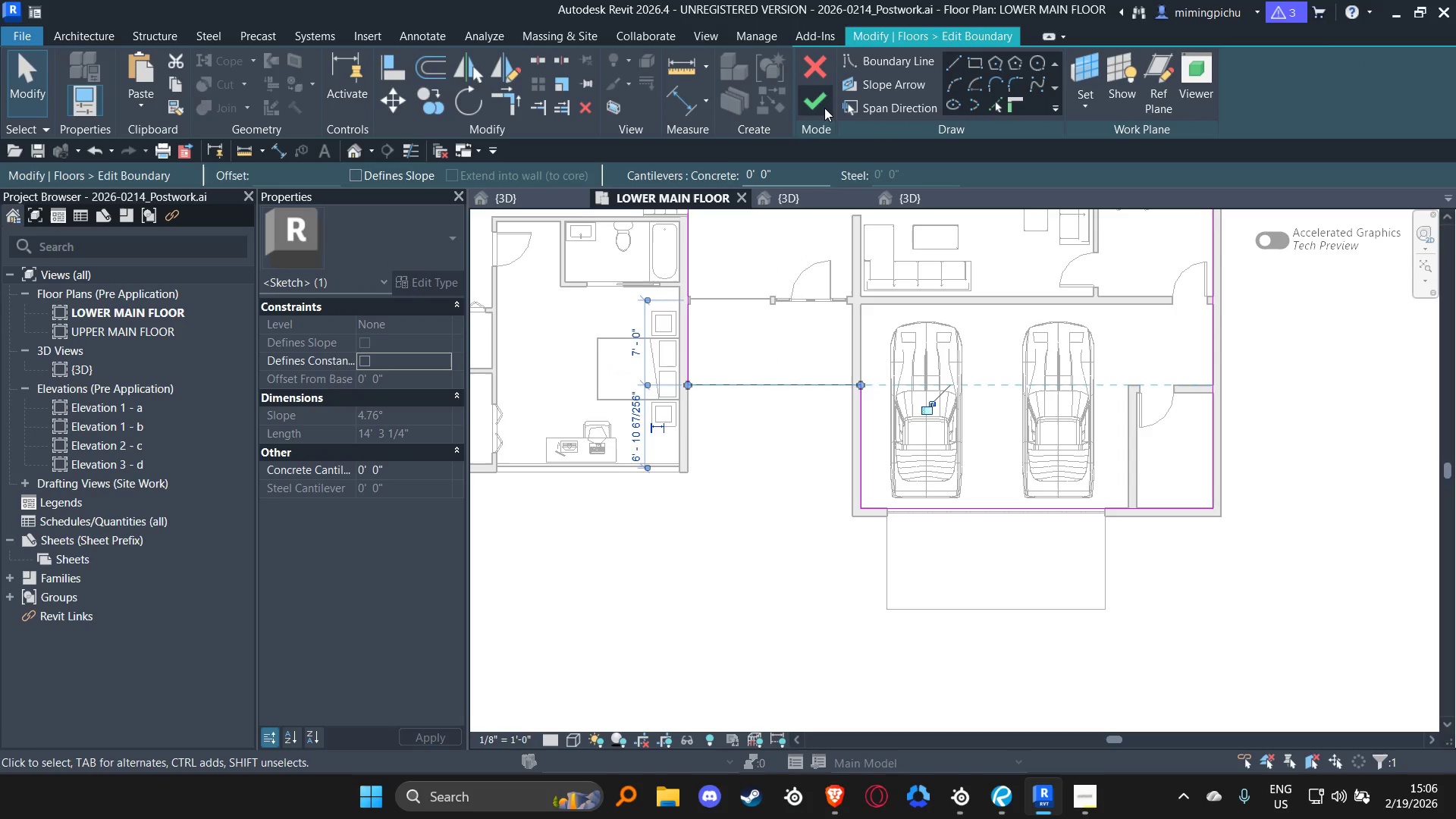 
left_click([822, 106])
 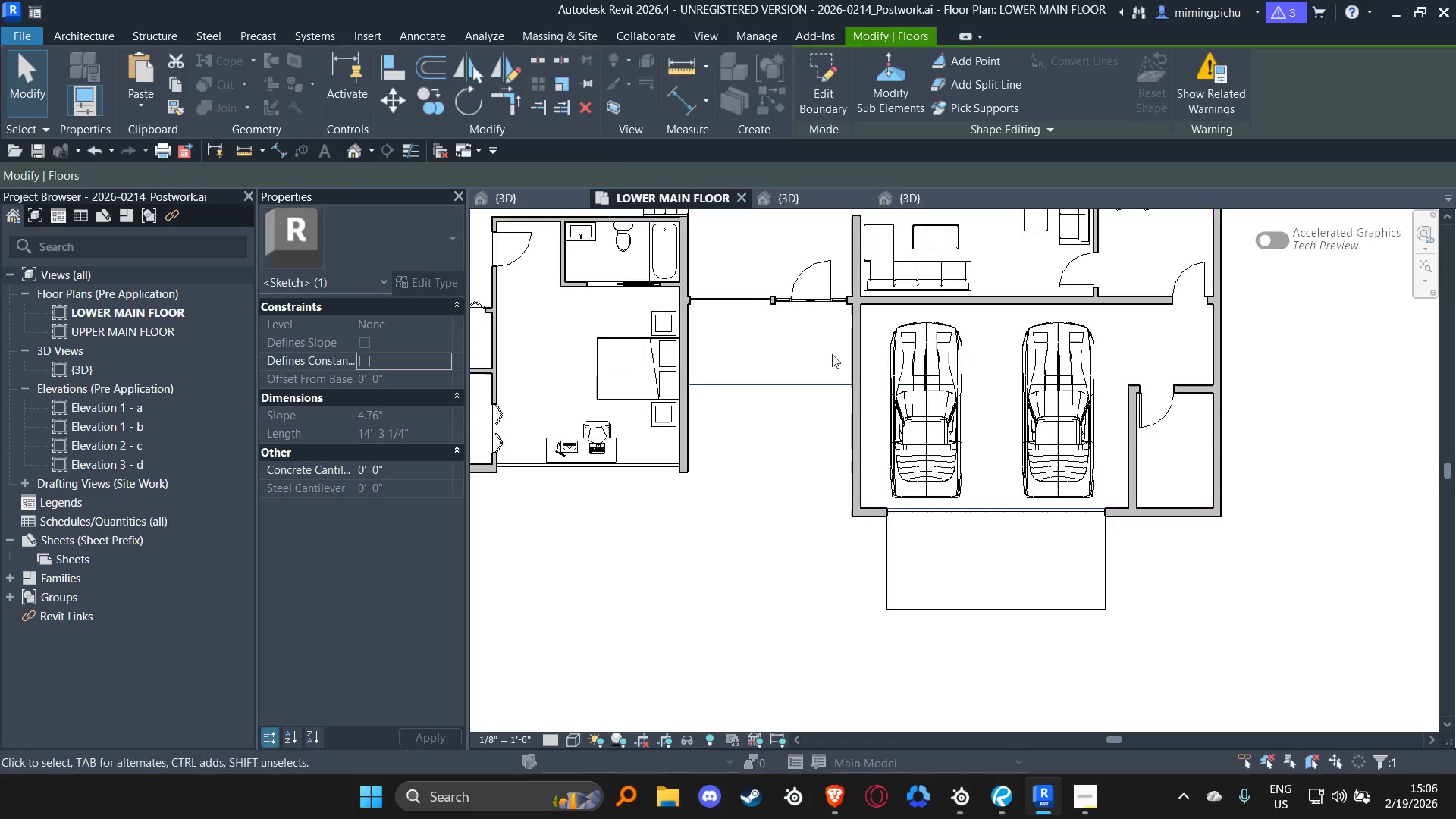 
key(Escape)
 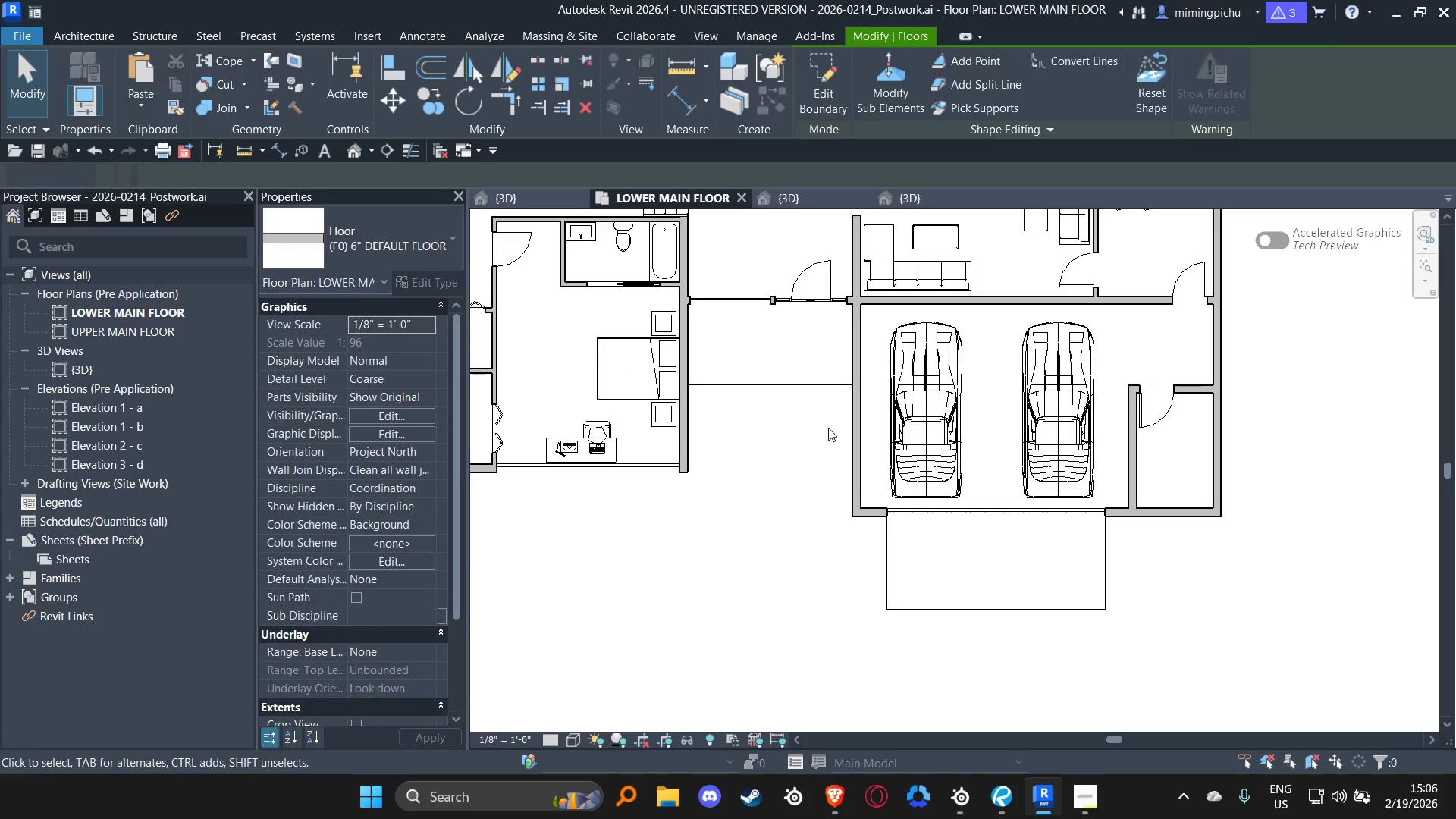 
key(Escape)
 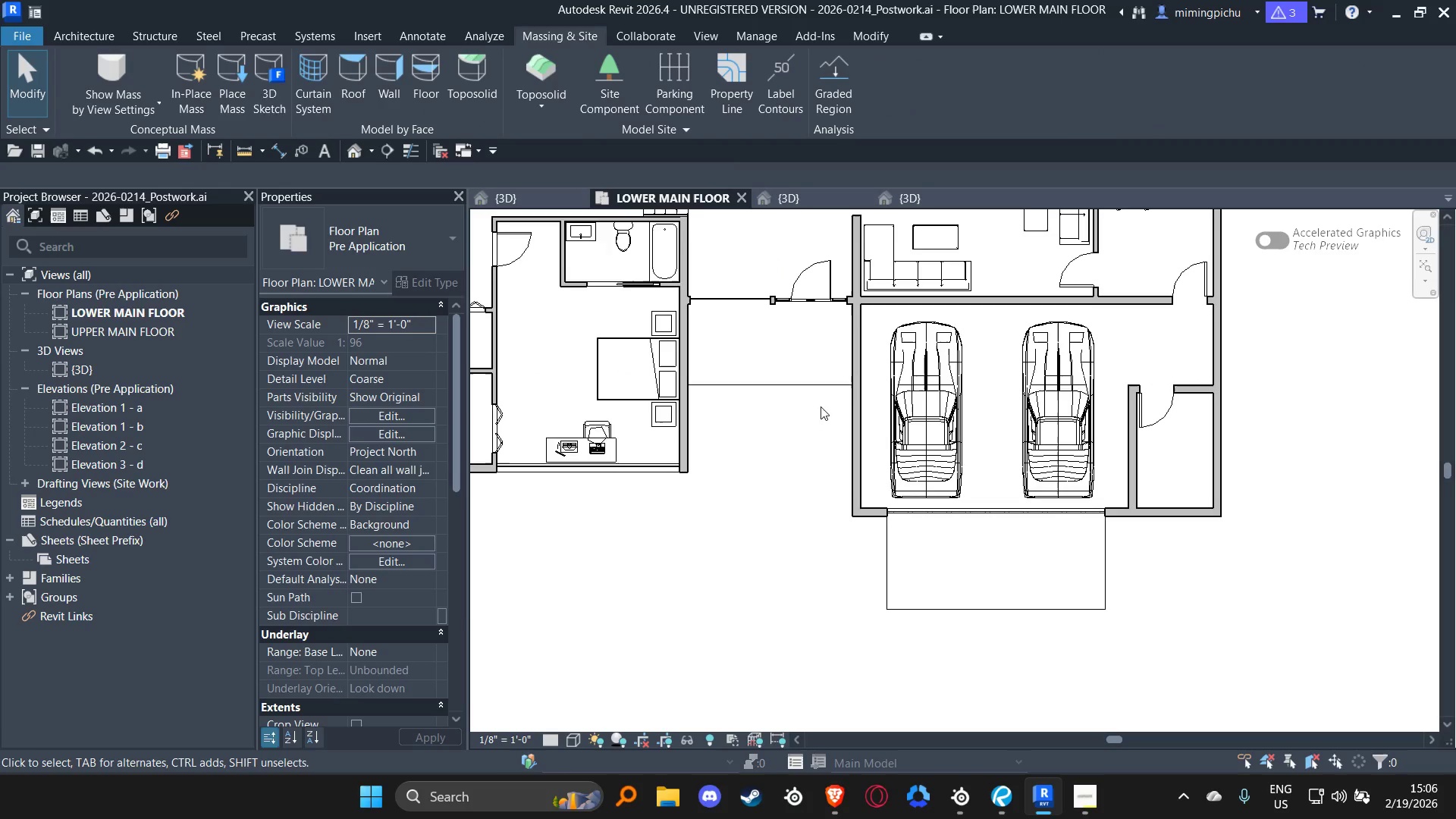 
scroll: coordinate [790, 541], scroll_direction: down, amount: 8.0
 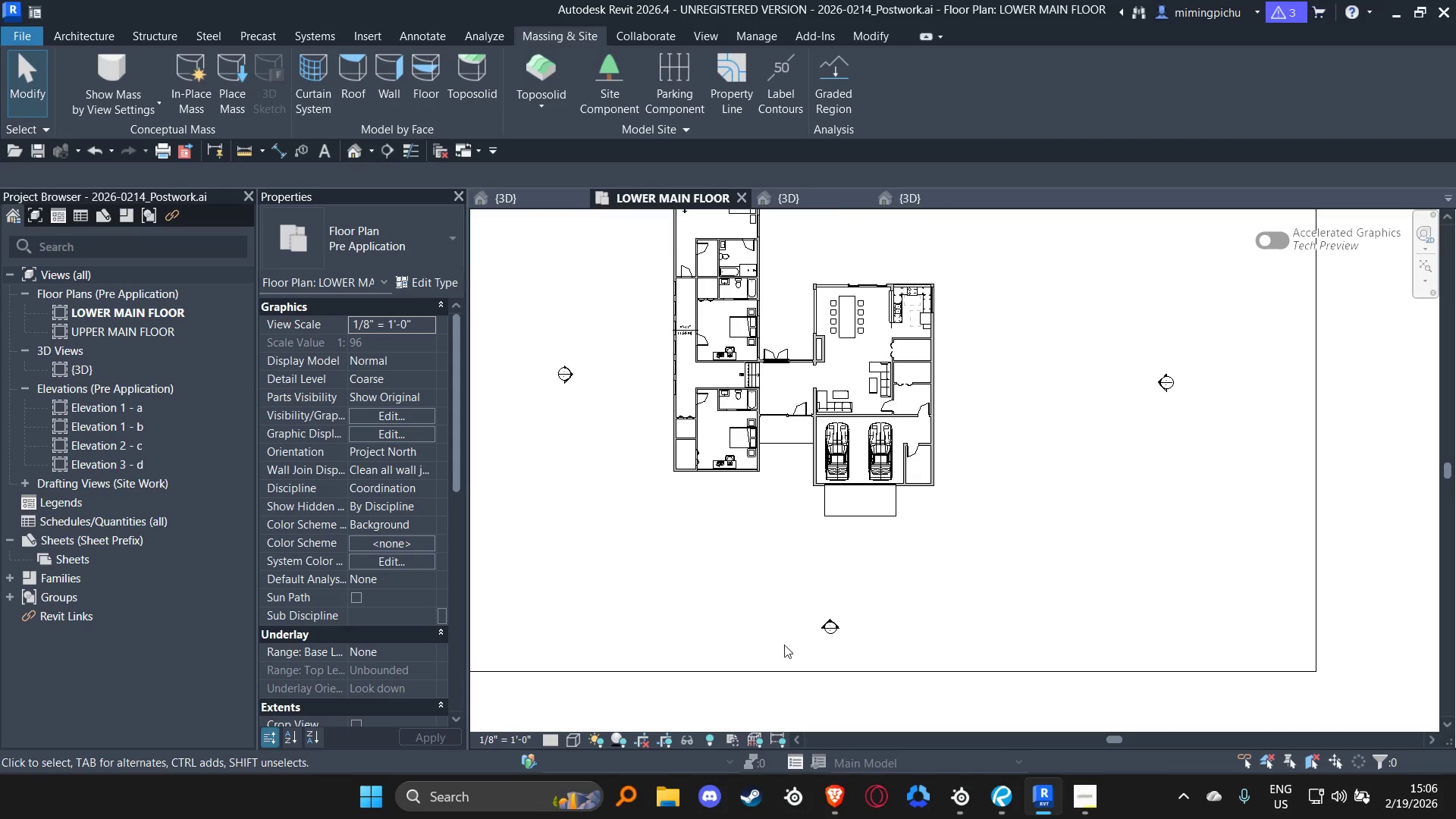 
left_click([779, 663])
 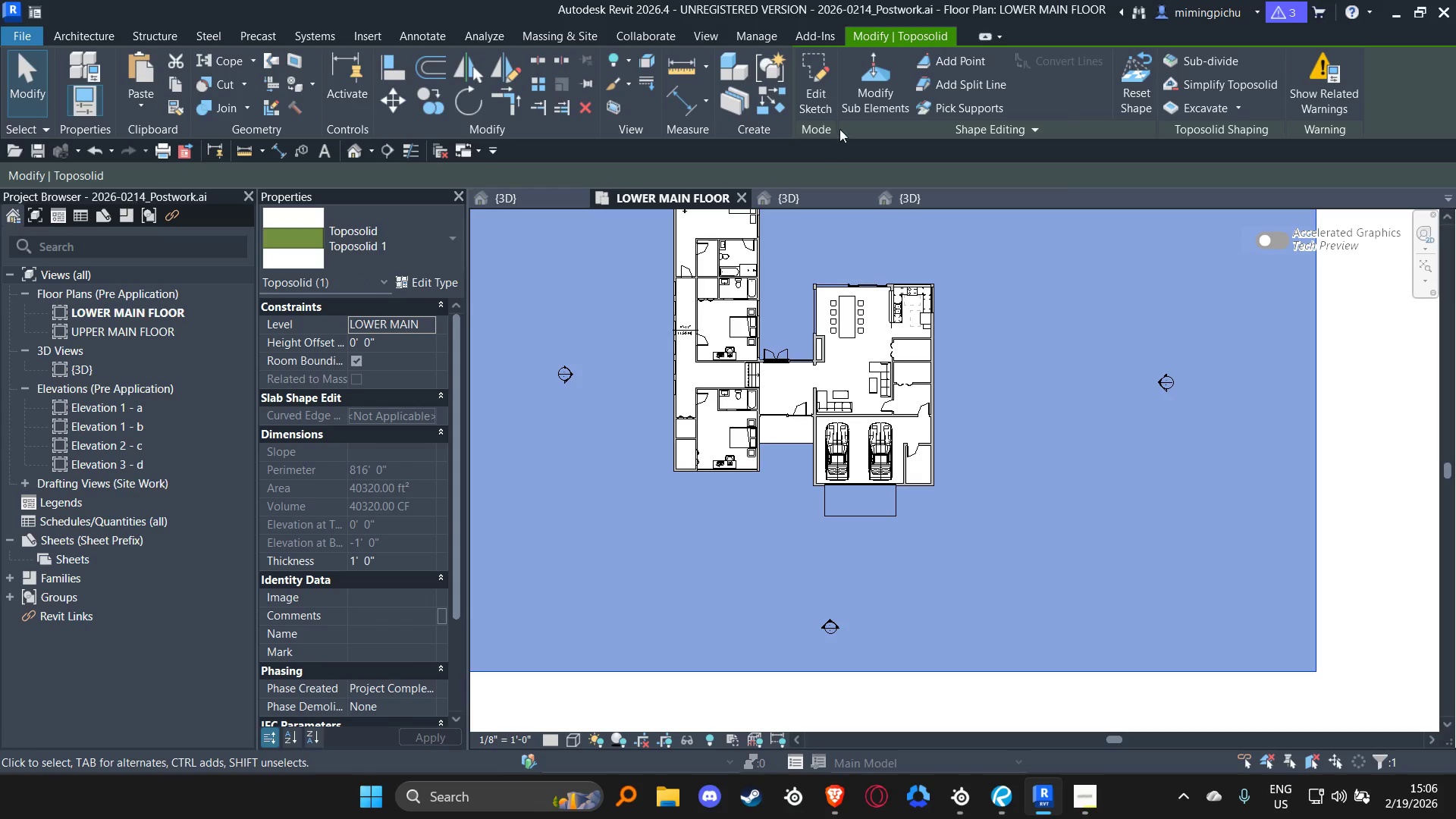 
mouse_move([887, 108])